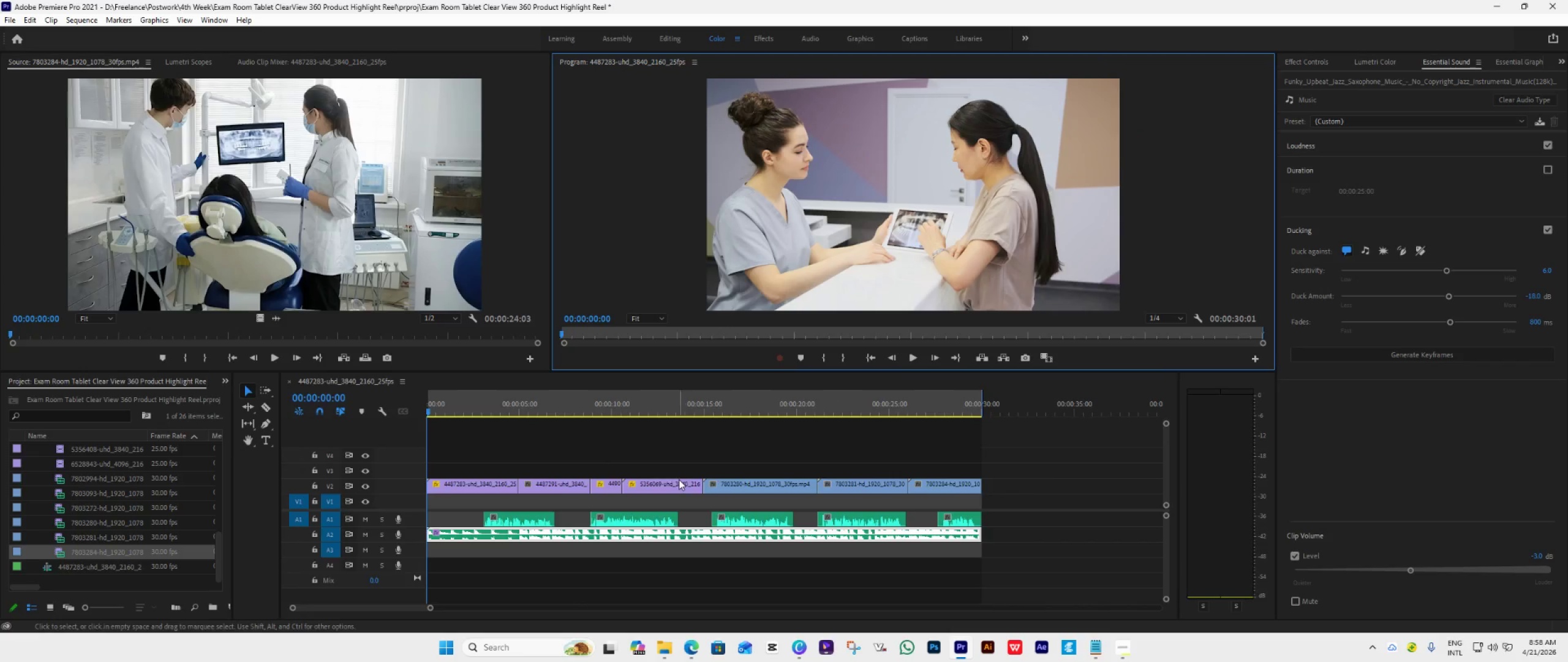 
key(Space)
 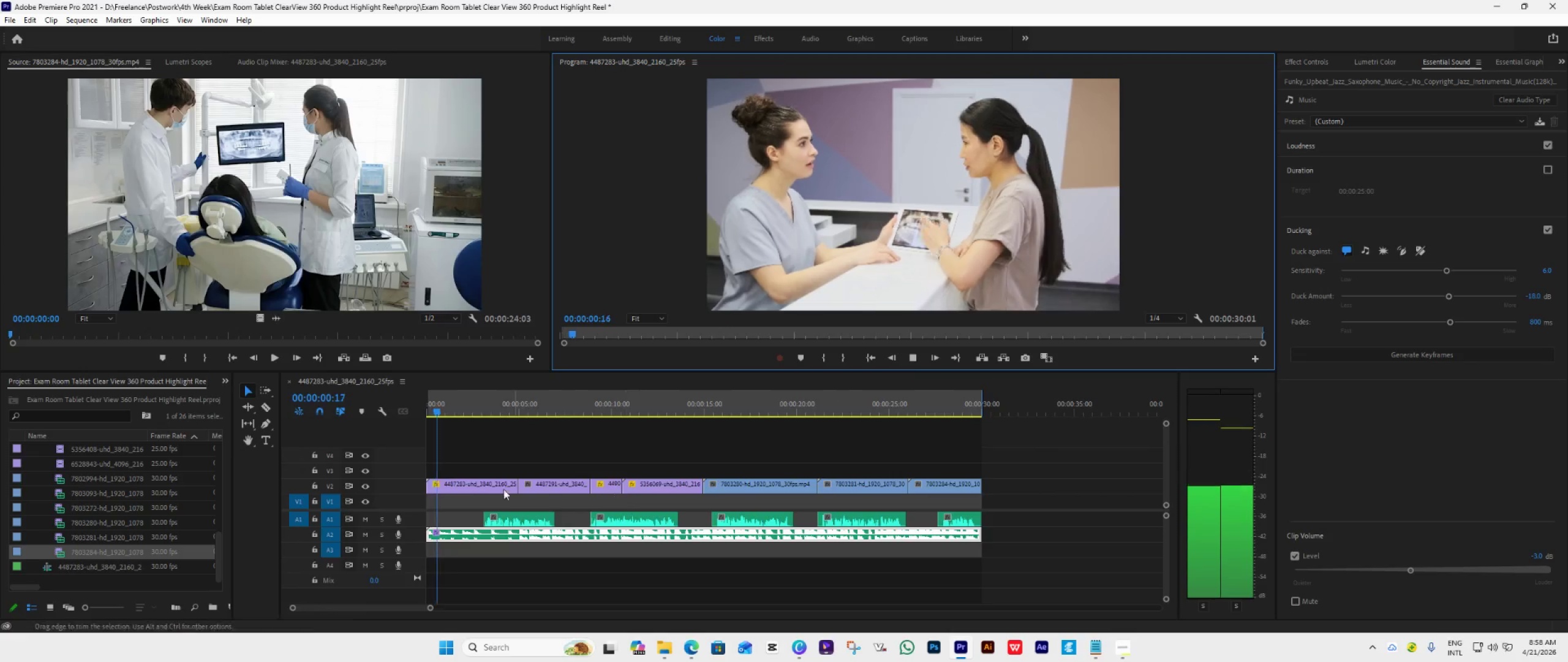 
key(Space)
 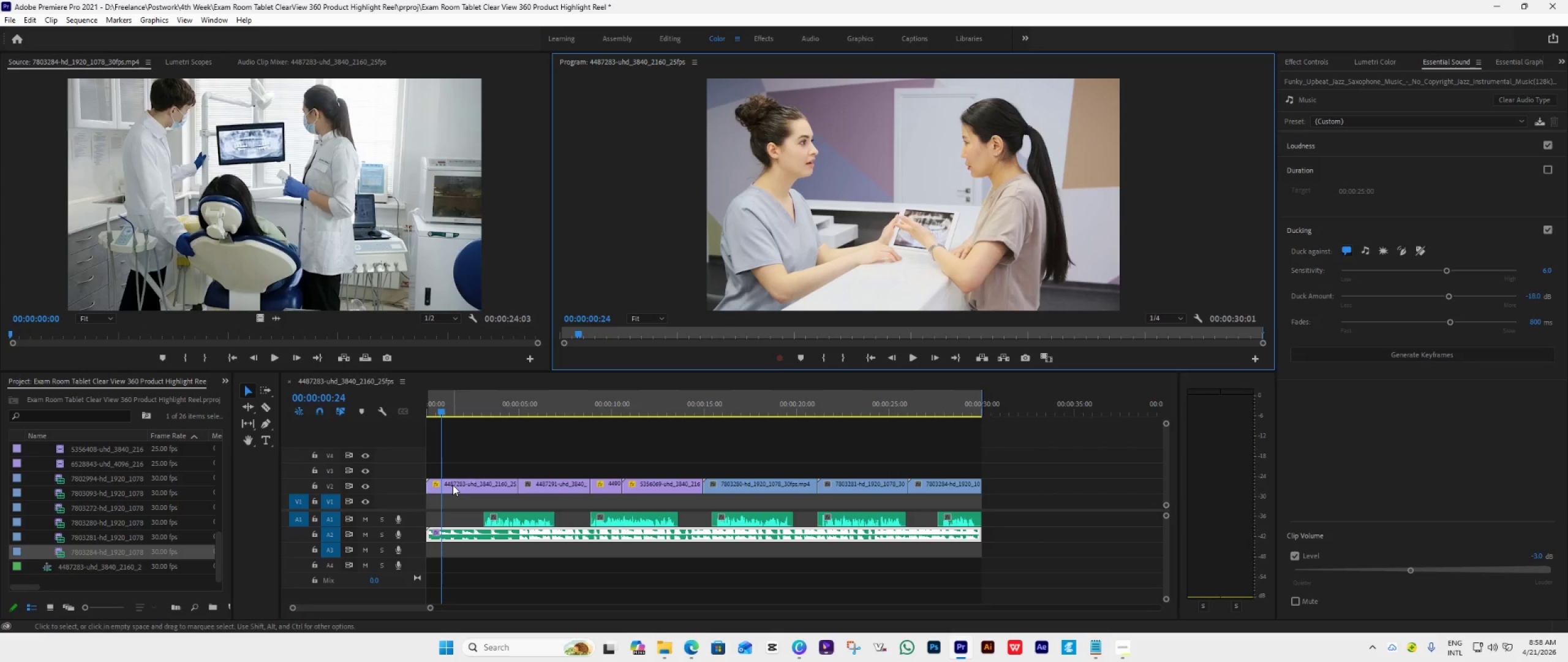 
left_click_drag(start_coordinate=[453, 485], to_coordinate=[453, 503])
 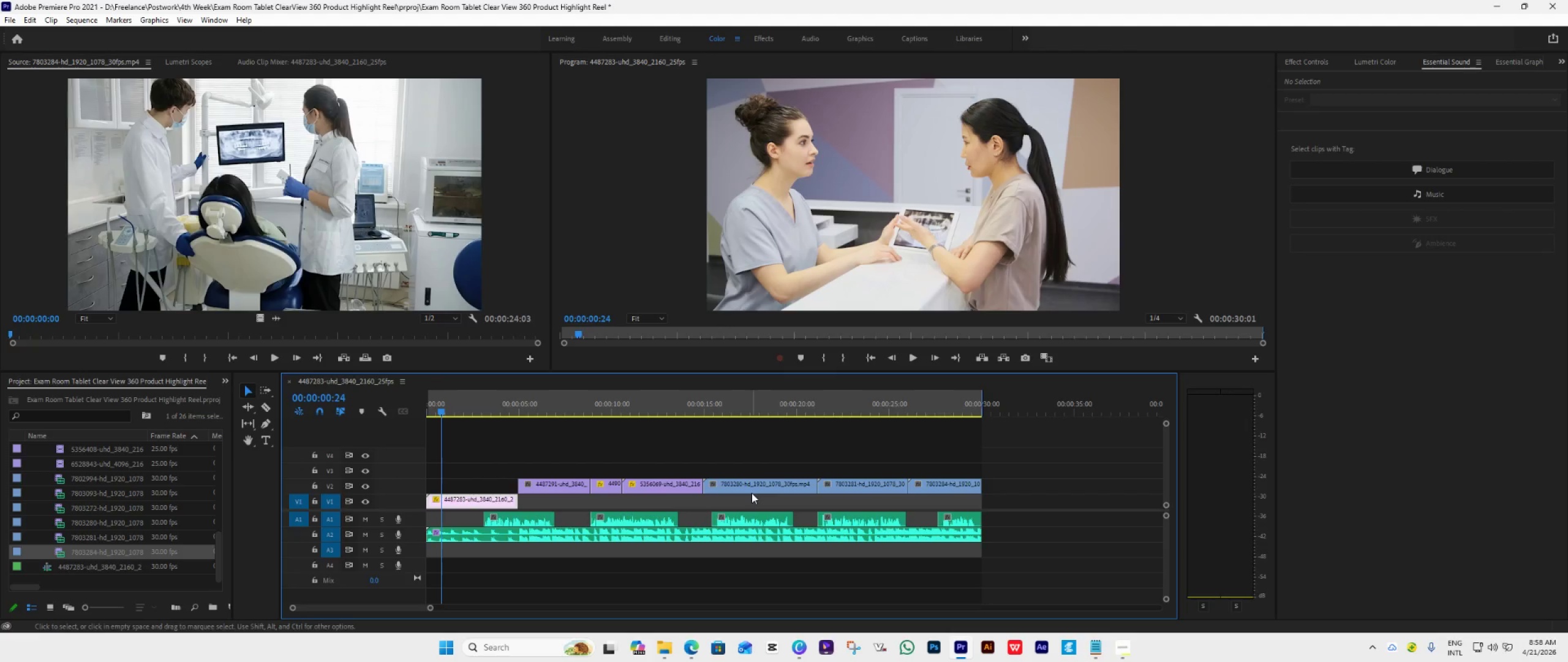 
key(Space)
 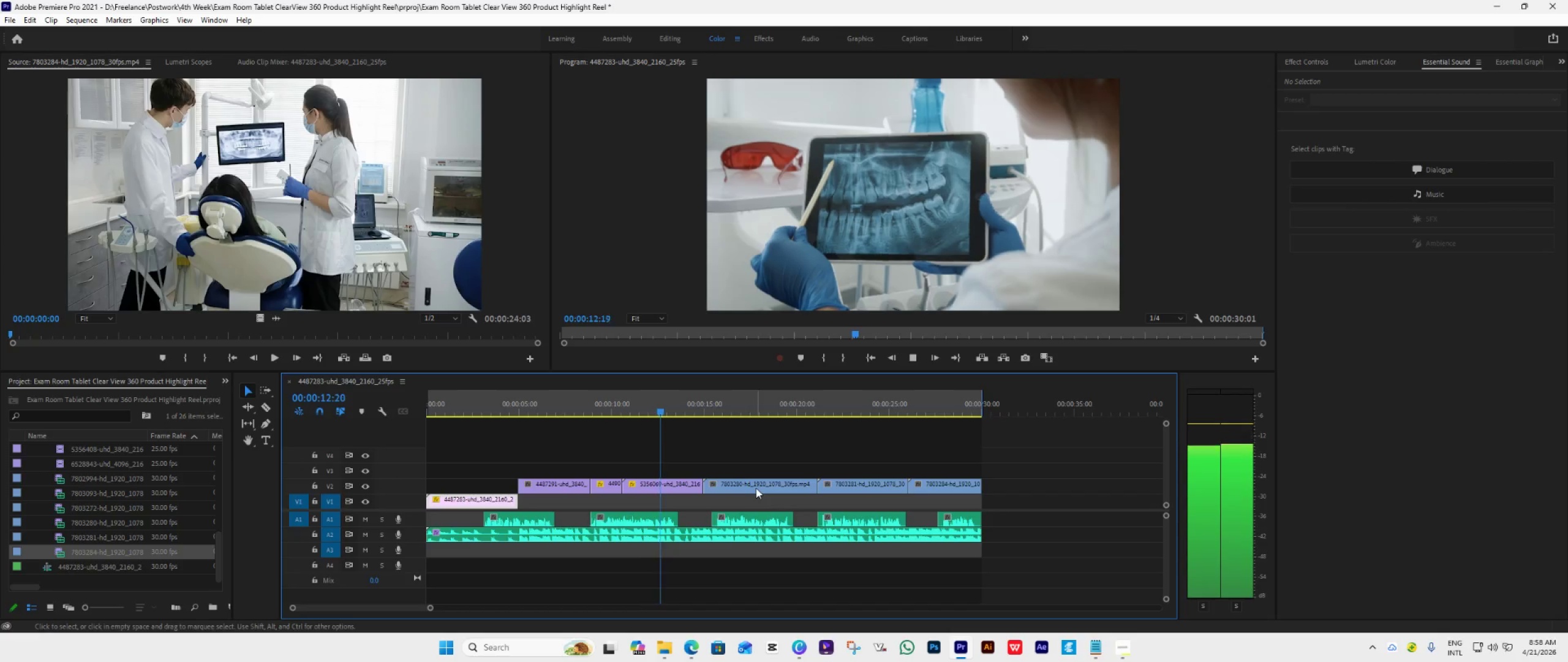 
wait(16.81)
 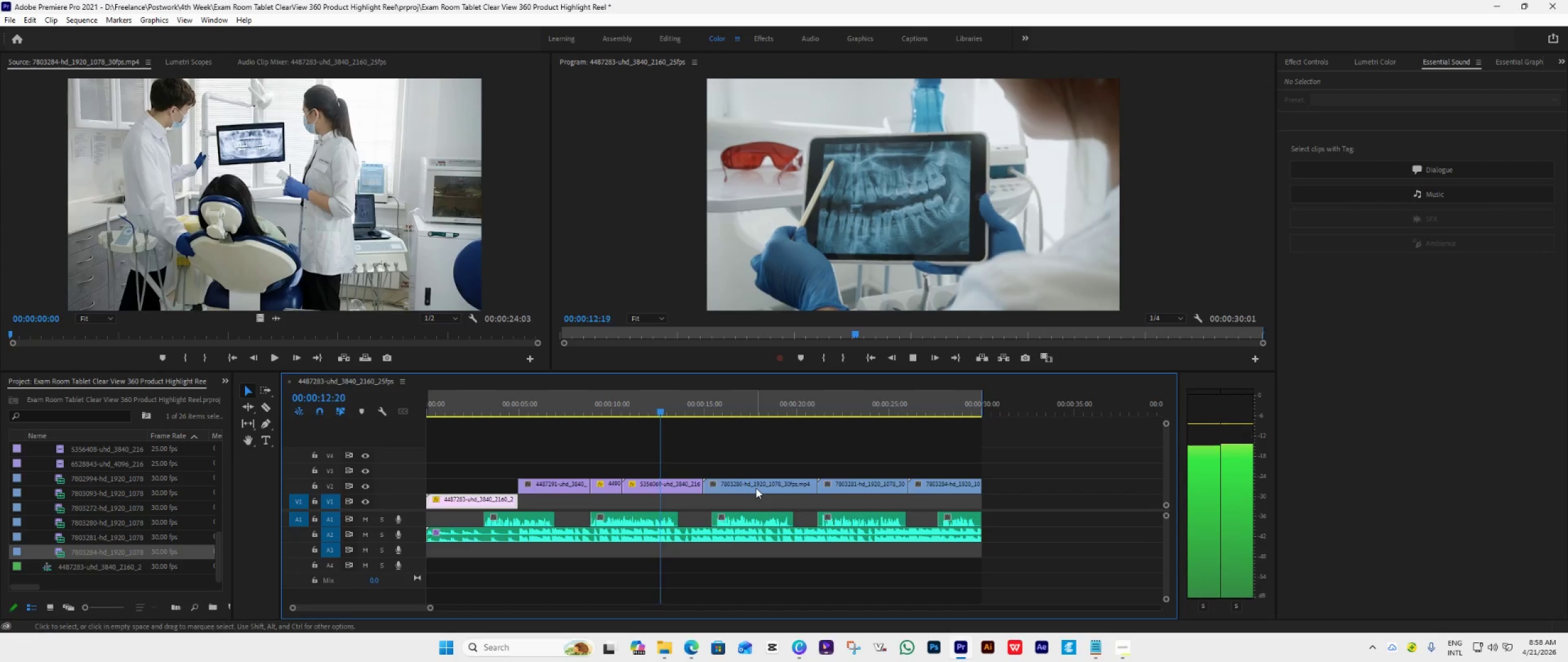 
scroll: coordinate [782, 499], scroll_direction: down, amount: 2.0
 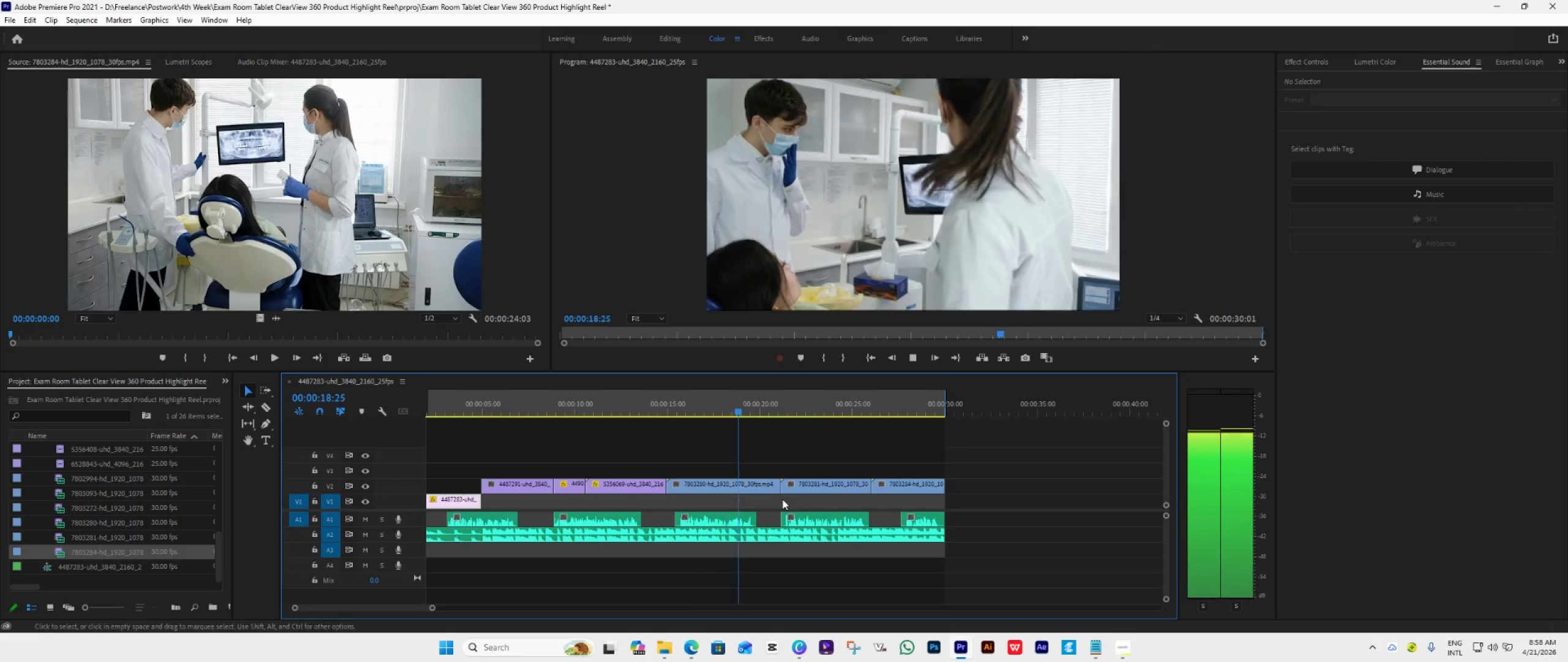 
mouse_move([801, 518])
 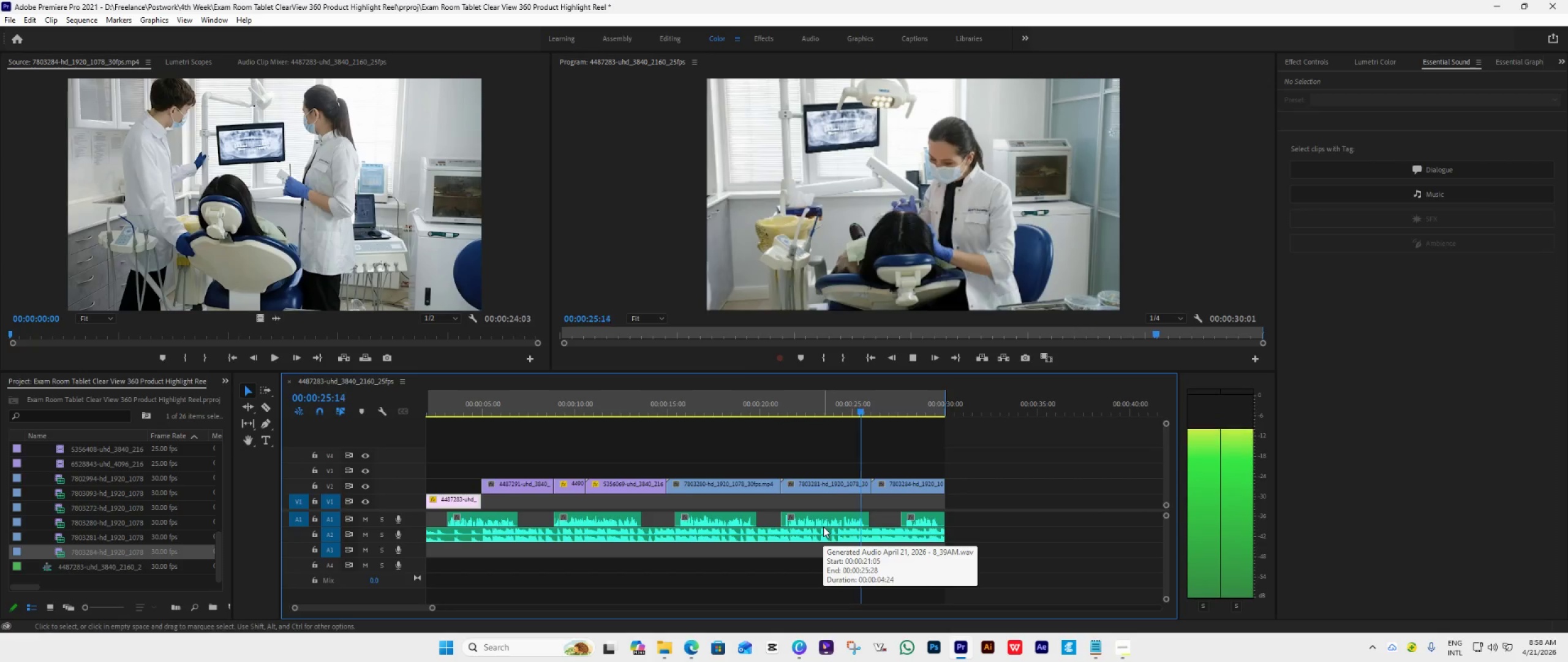 
key(Space)
 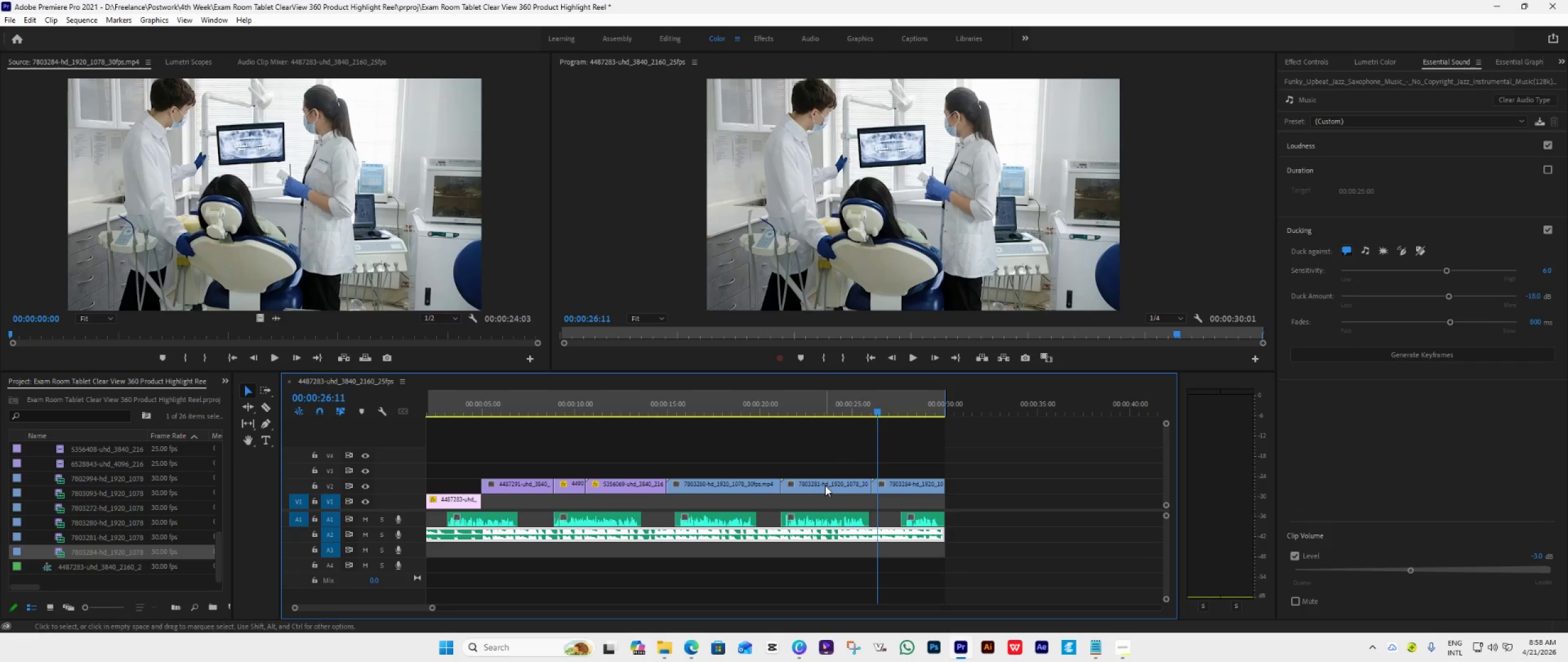 
left_click_drag(start_coordinate=[825, 485], to_coordinate=[825, 500])
 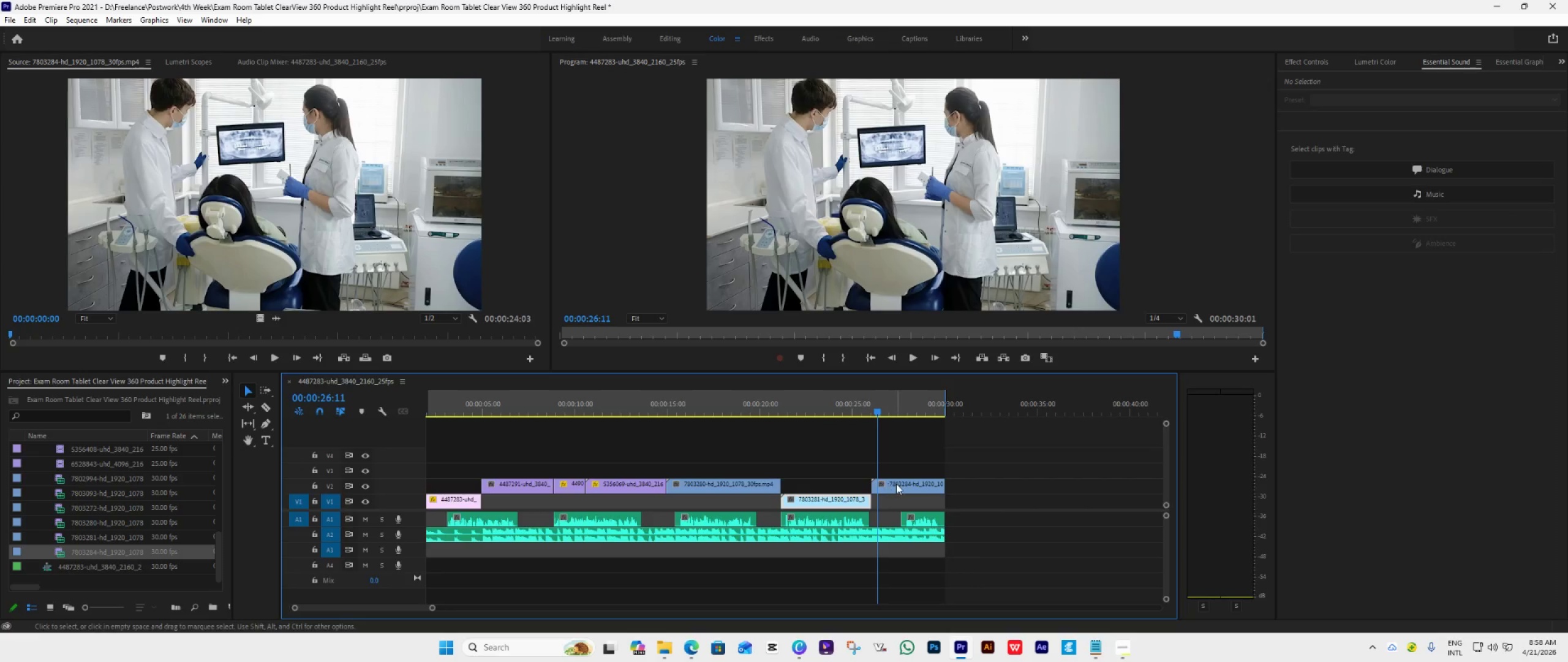 
left_click_drag(start_coordinate=[896, 484], to_coordinate=[897, 506])
 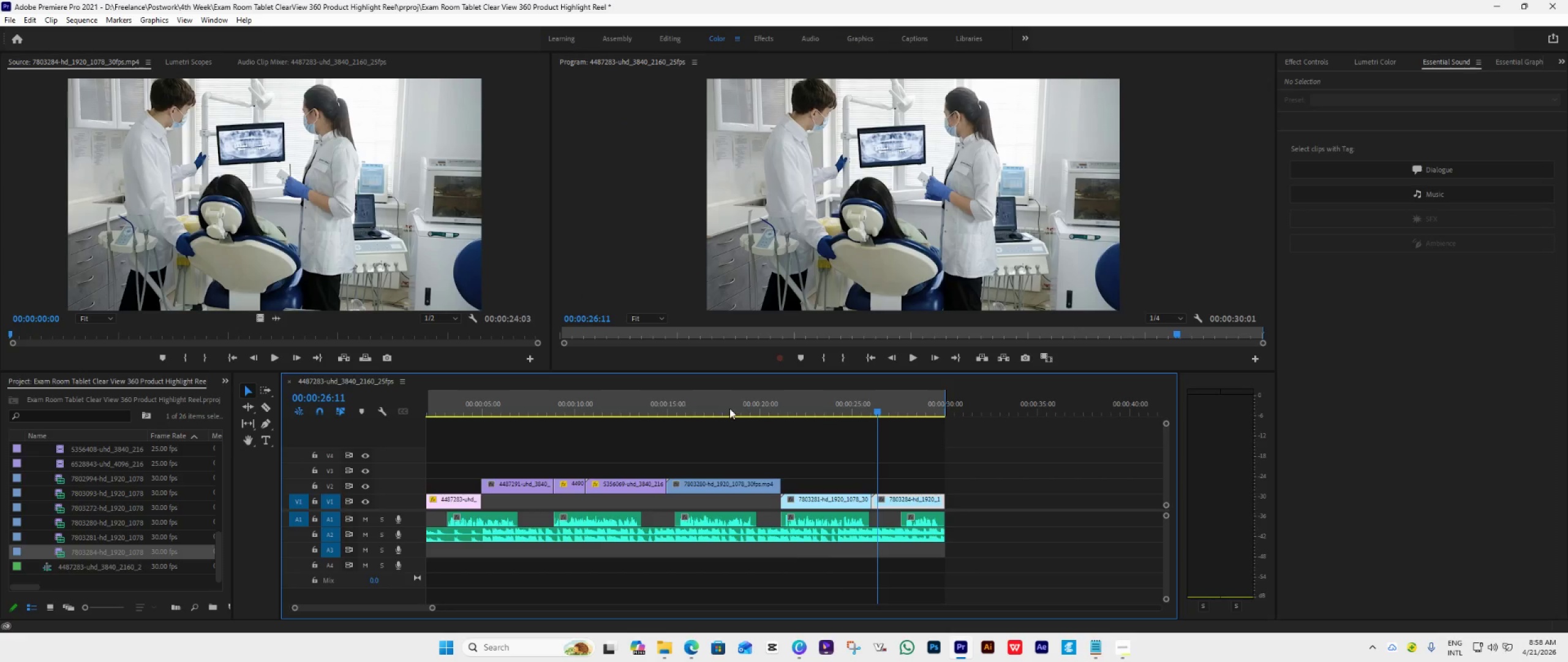 
left_click([734, 408])
 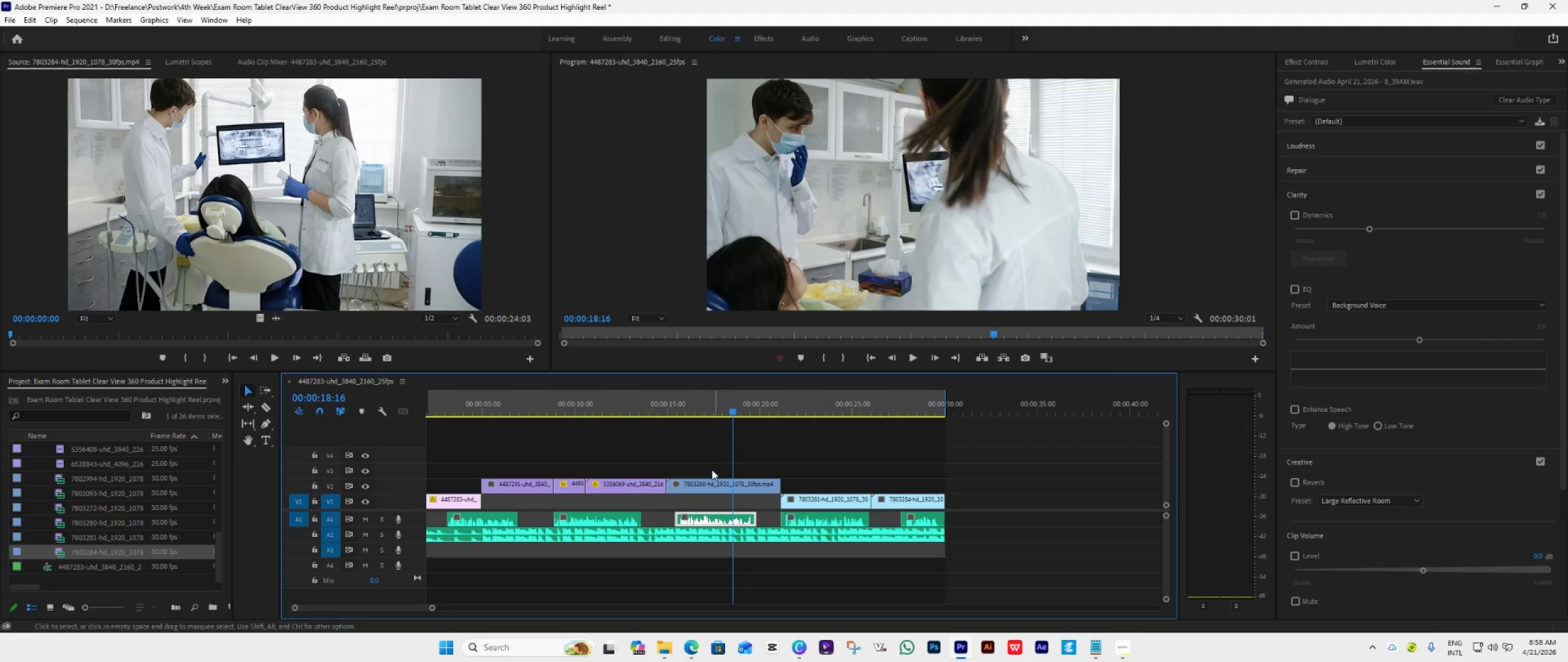 
left_click_drag(start_coordinate=[712, 484], to_coordinate=[710, 503])
 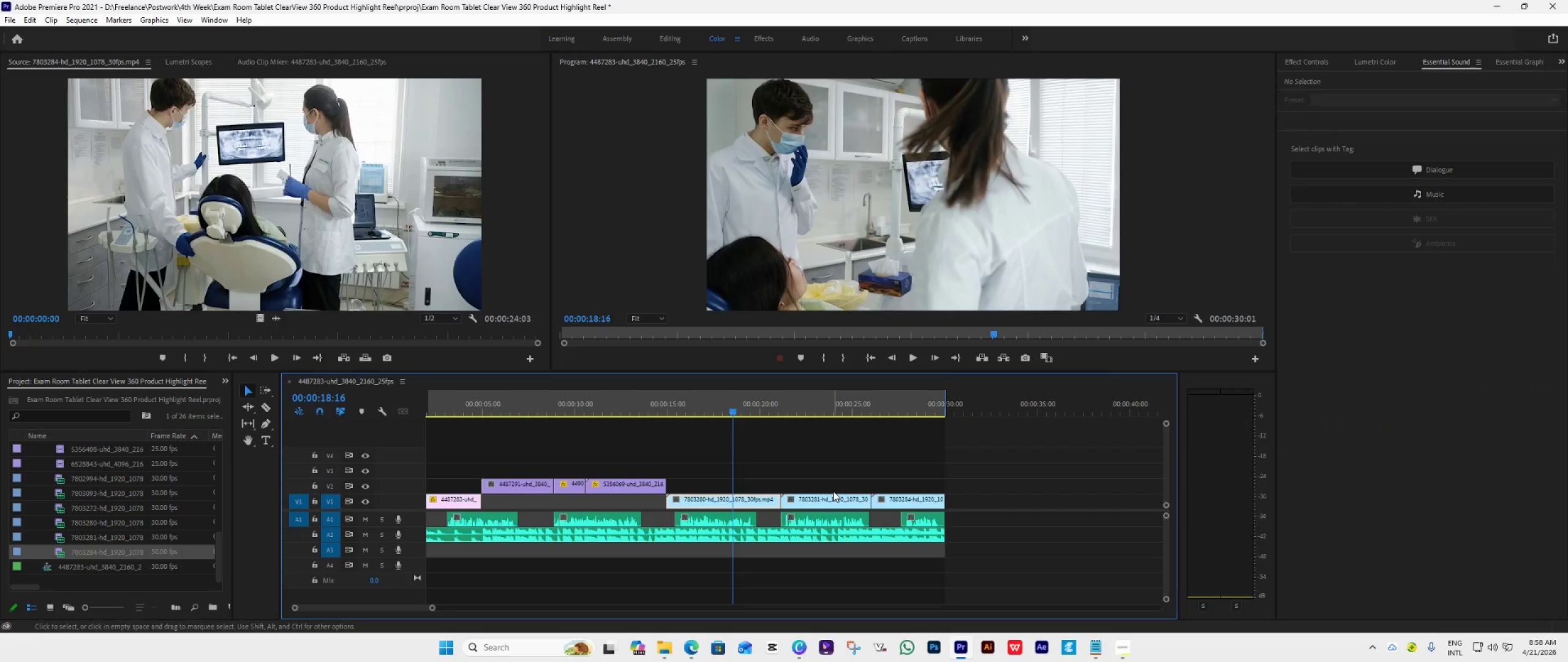 
wait(6.77)
 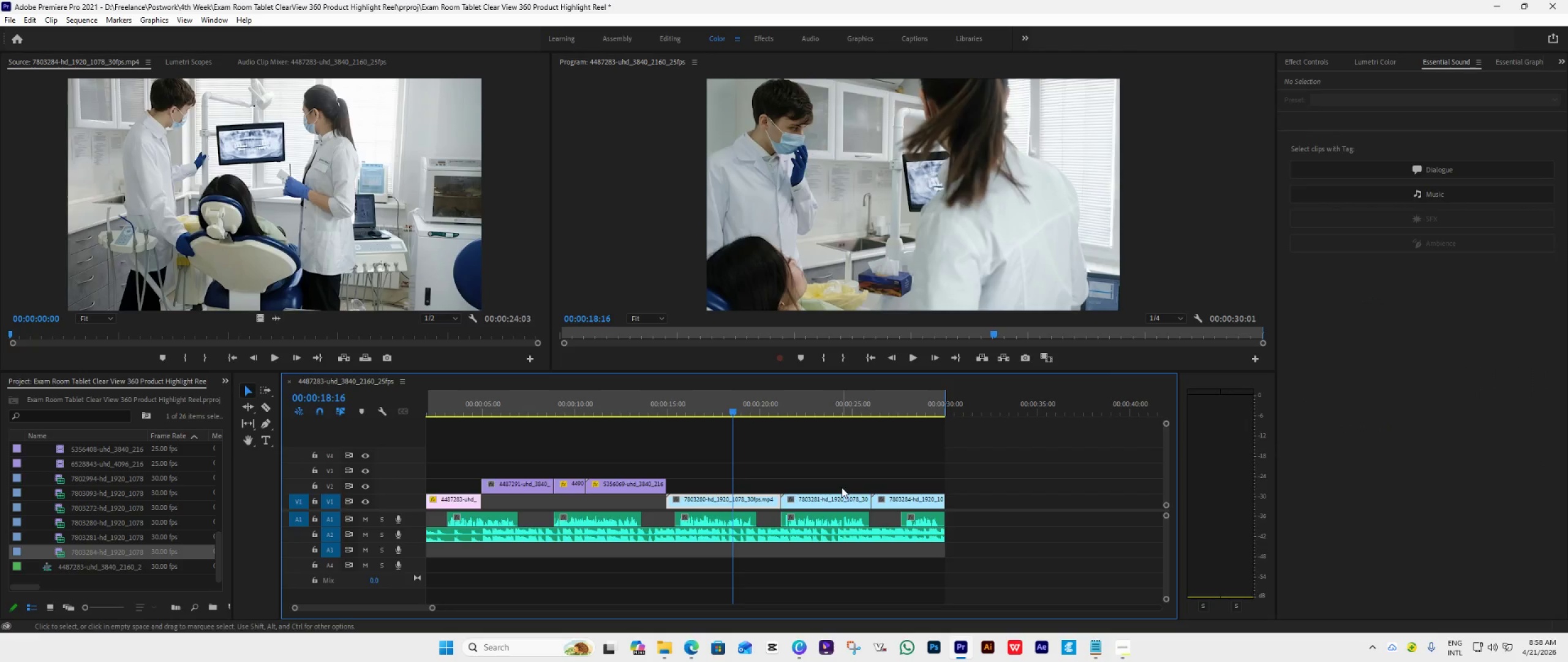 
left_click([845, 539])
 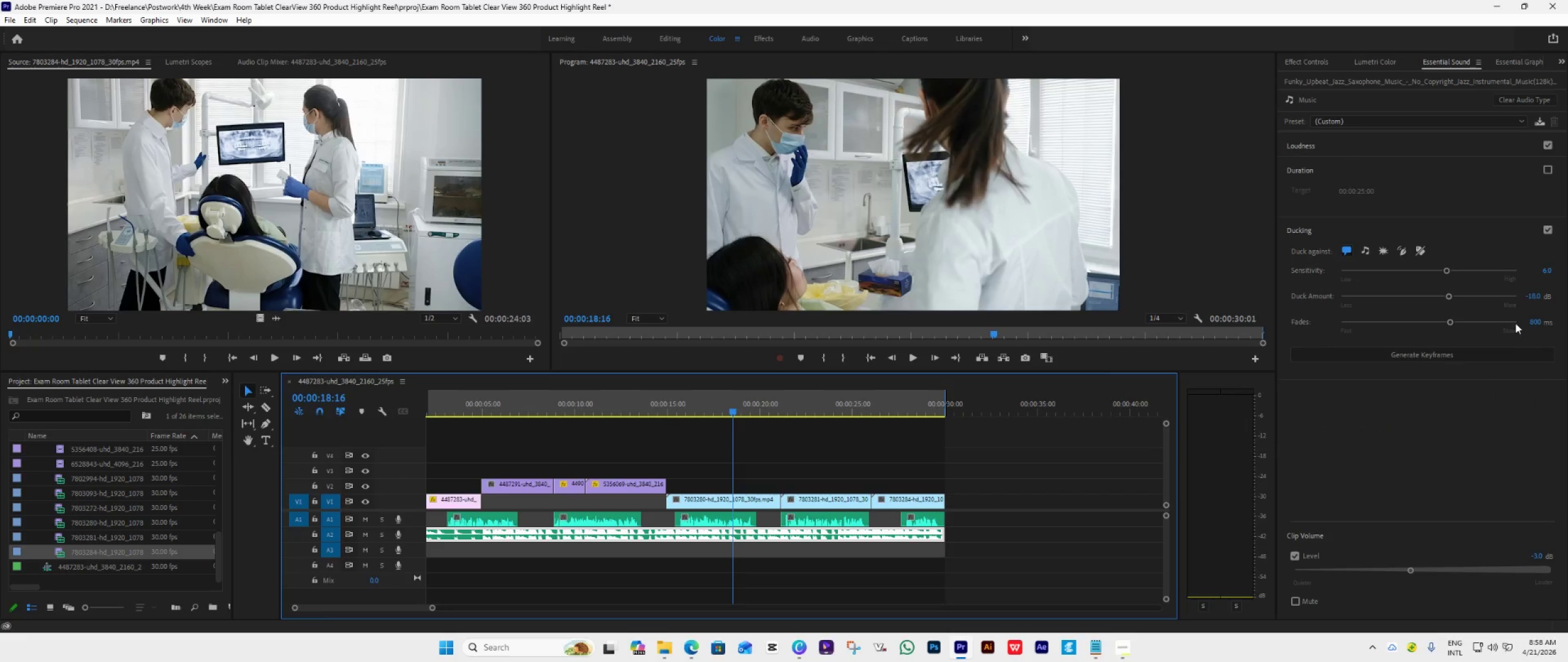 
left_click([1444, 356])
 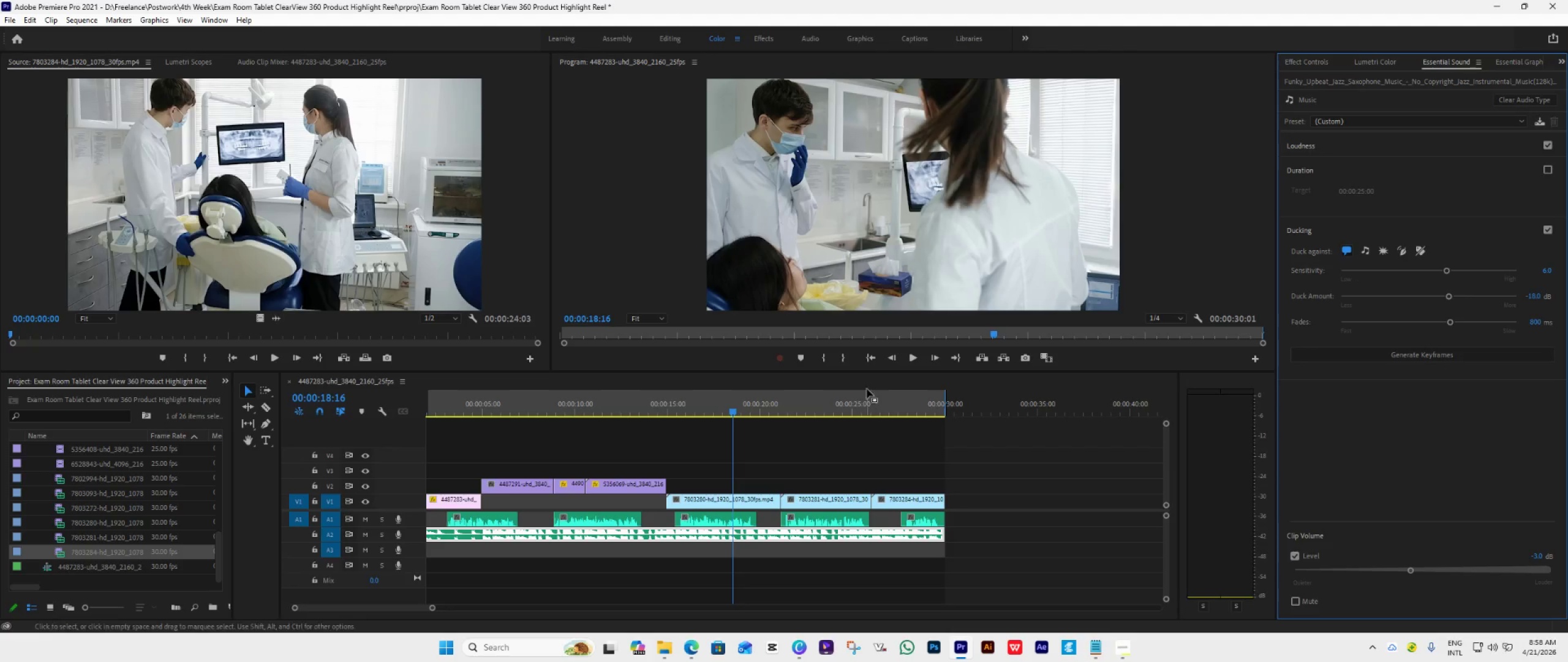 
left_click([867, 360])
 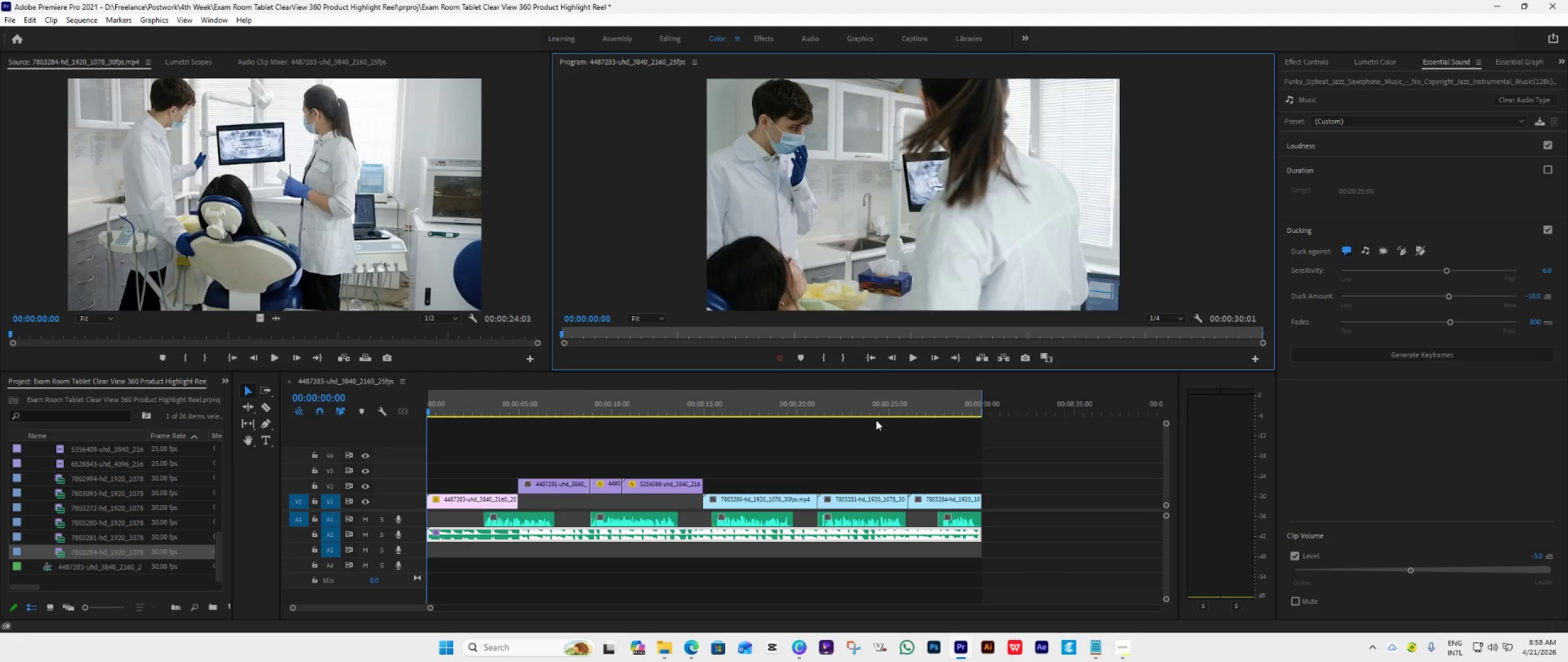 
key(Space)
 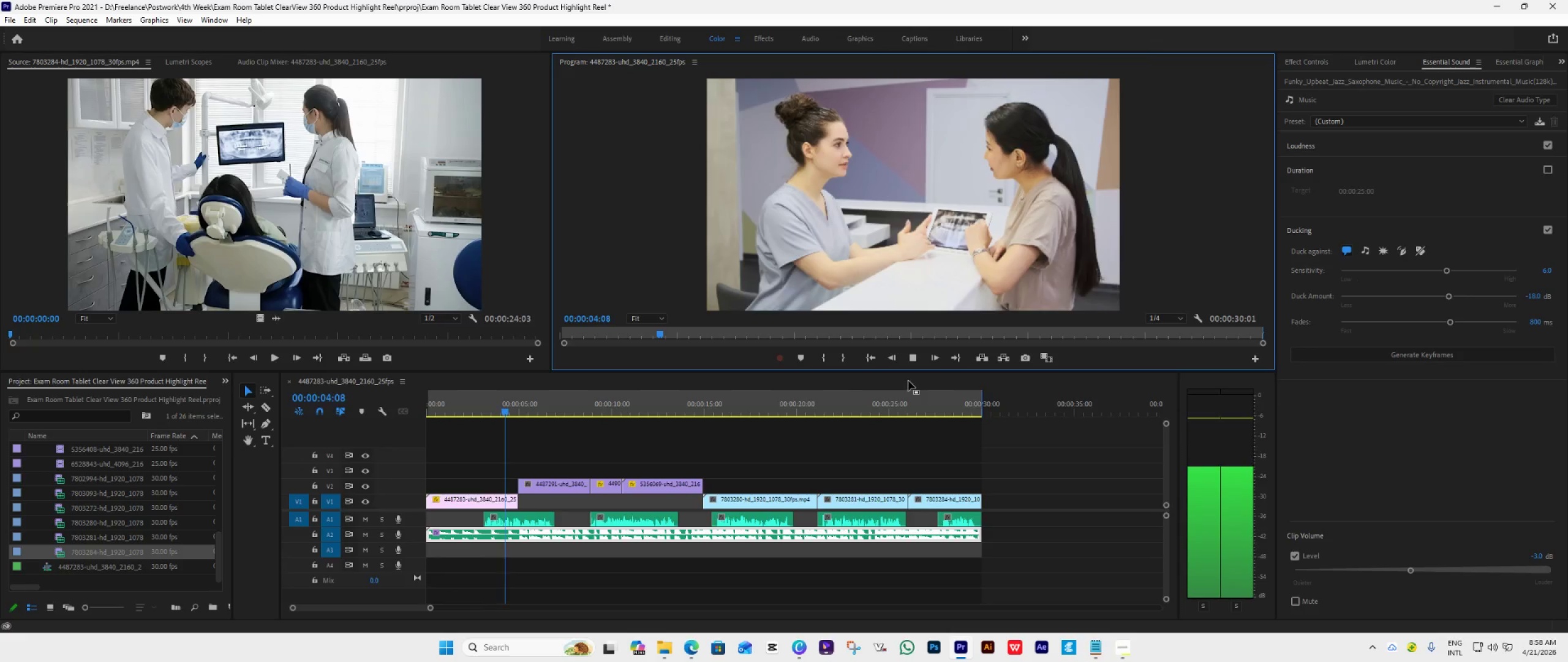 
wait(6.06)
 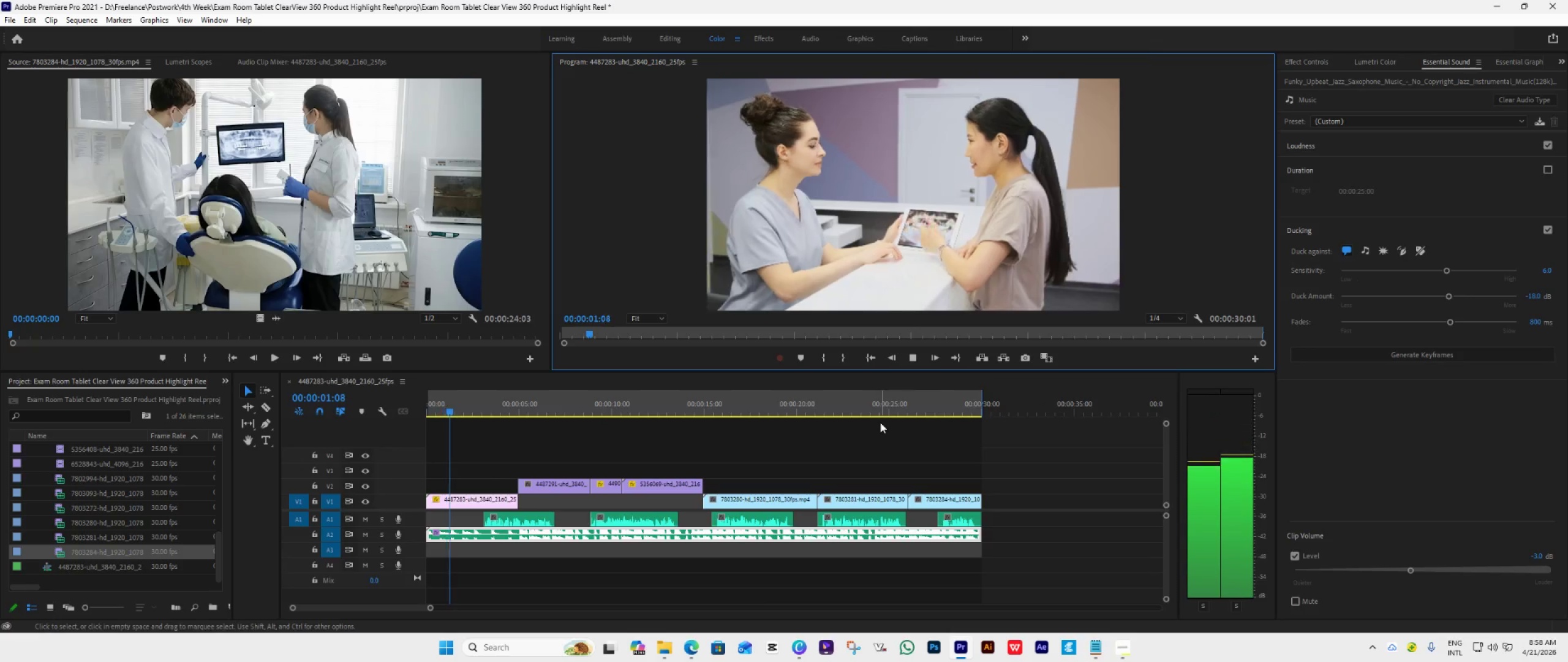 
key(Space)
 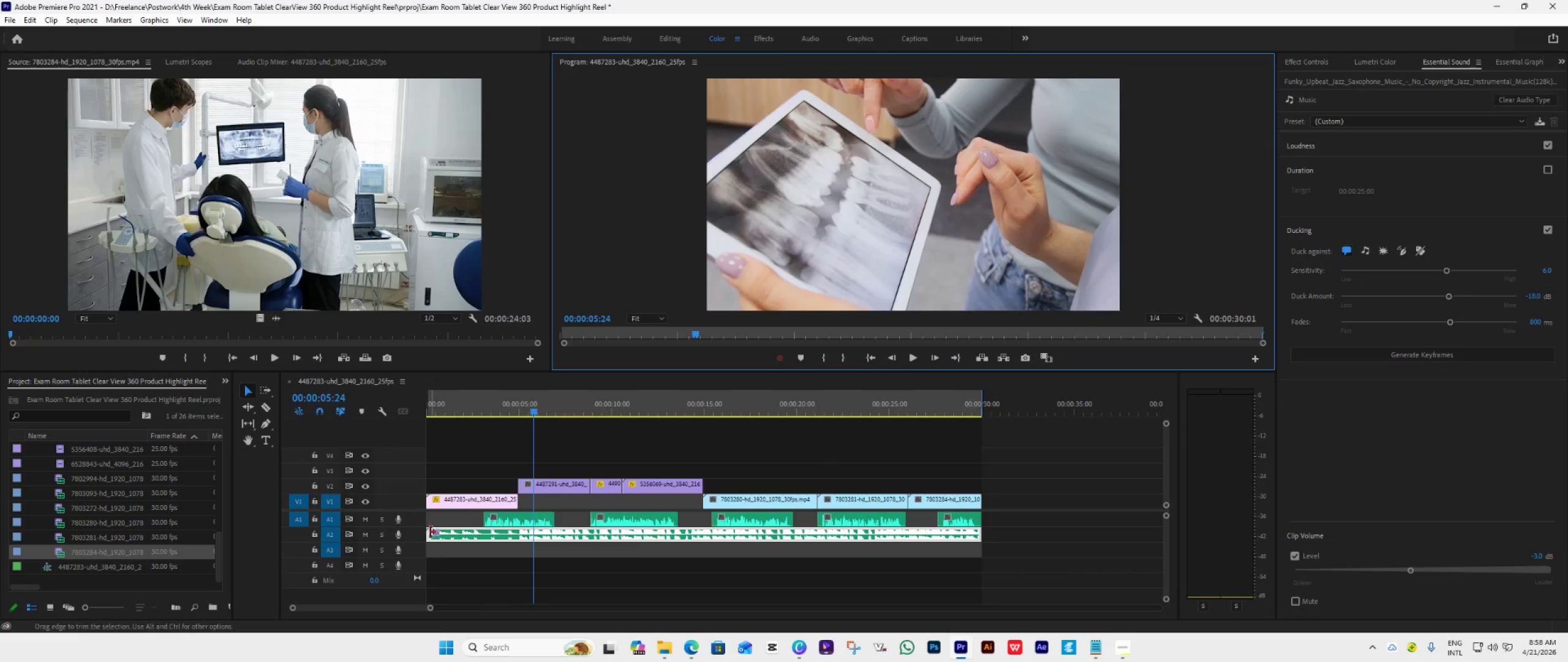 
left_click_drag(start_coordinate=[428, 531], to_coordinate=[454, 542])
 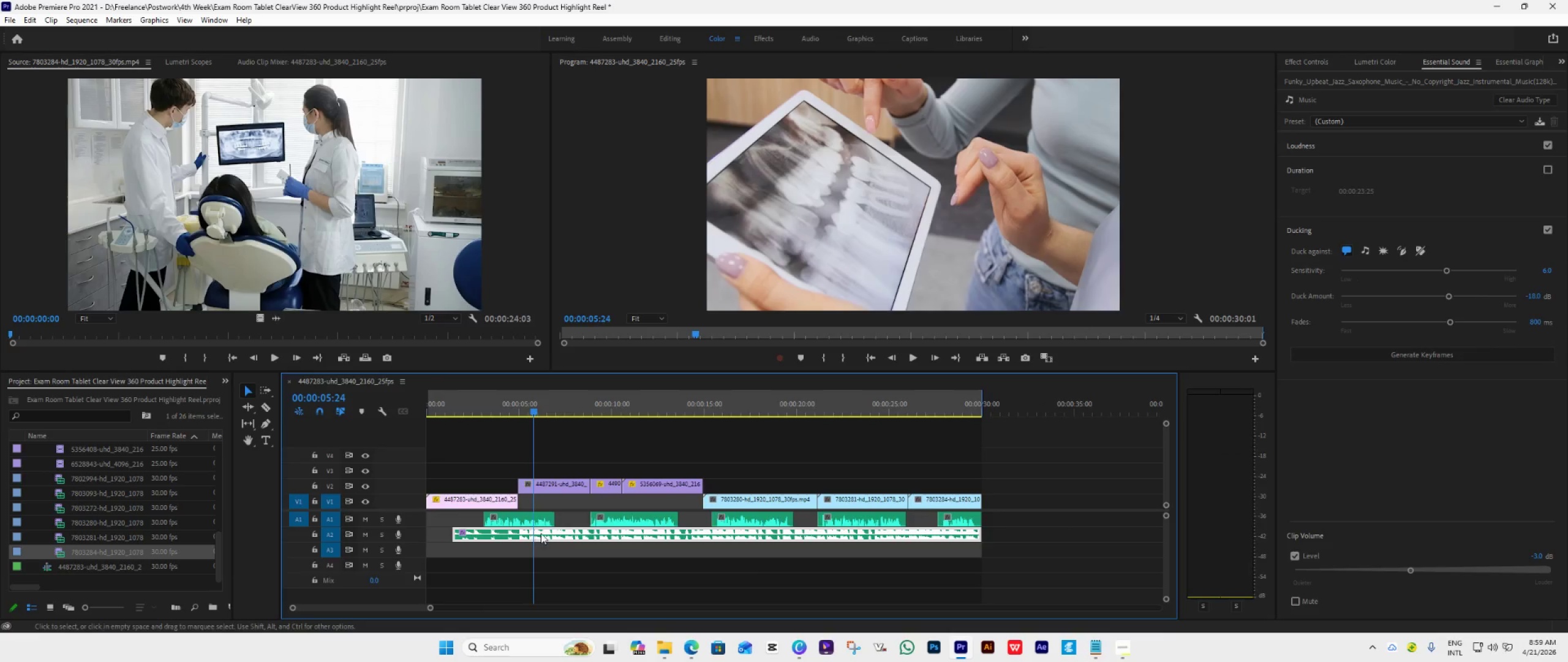 
left_click_drag(start_coordinate=[542, 533], to_coordinate=[503, 533])
 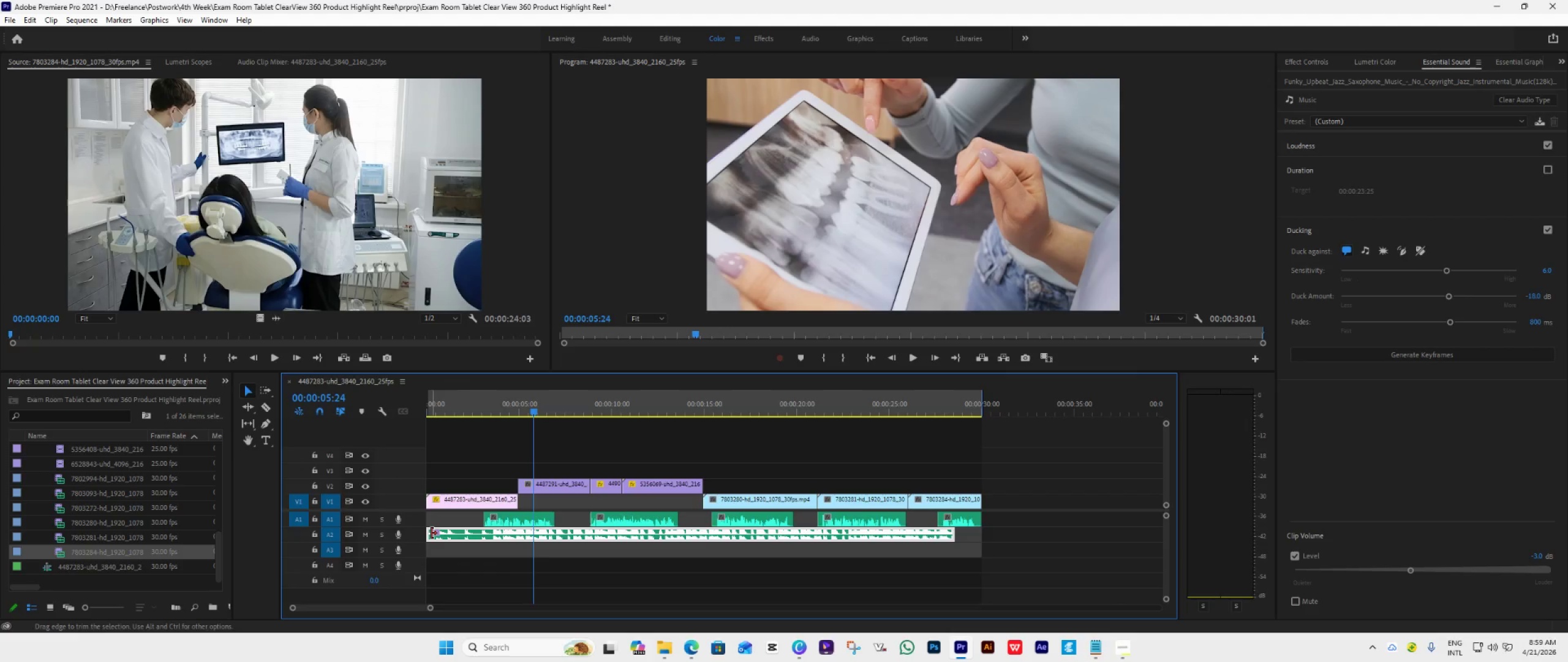 
left_click_drag(start_coordinate=[431, 533], to_coordinate=[447, 539])
 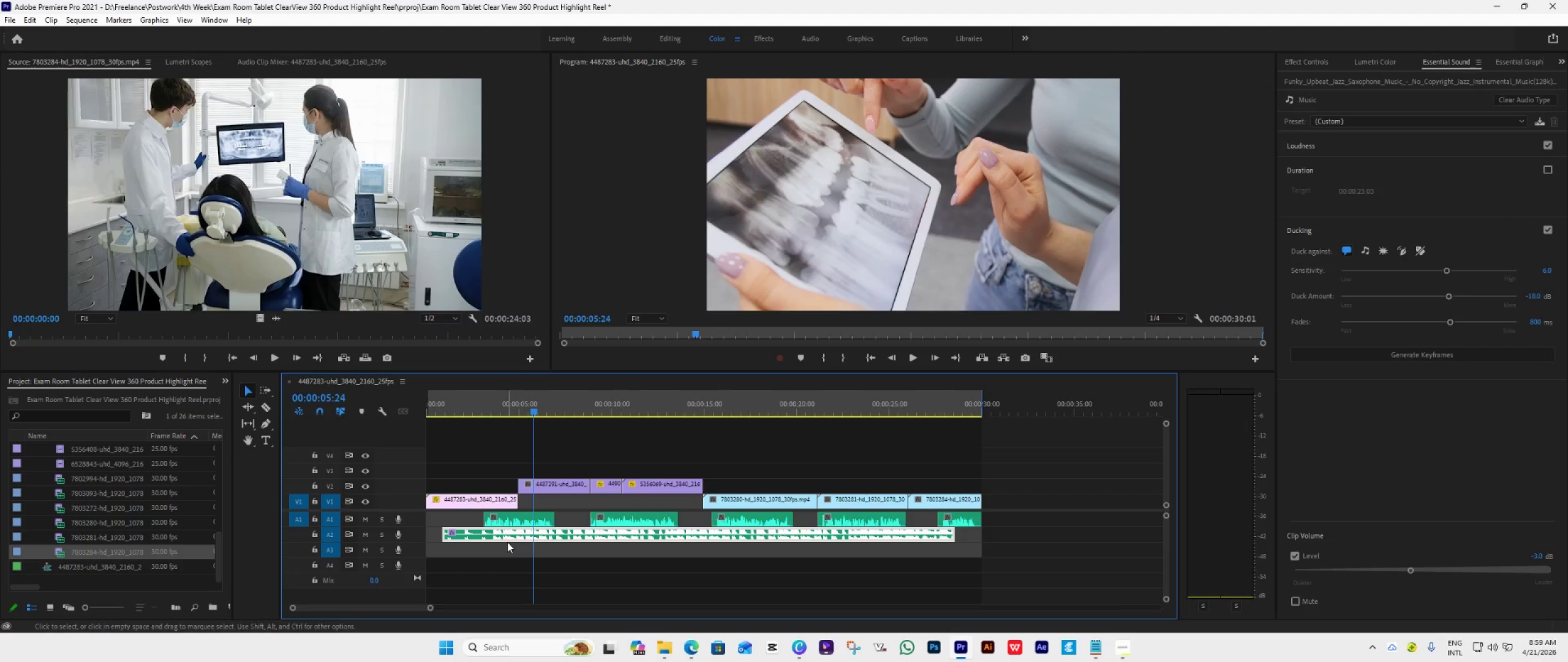 
left_click_drag(start_coordinate=[507, 541], to_coordinate=[491, 541])
 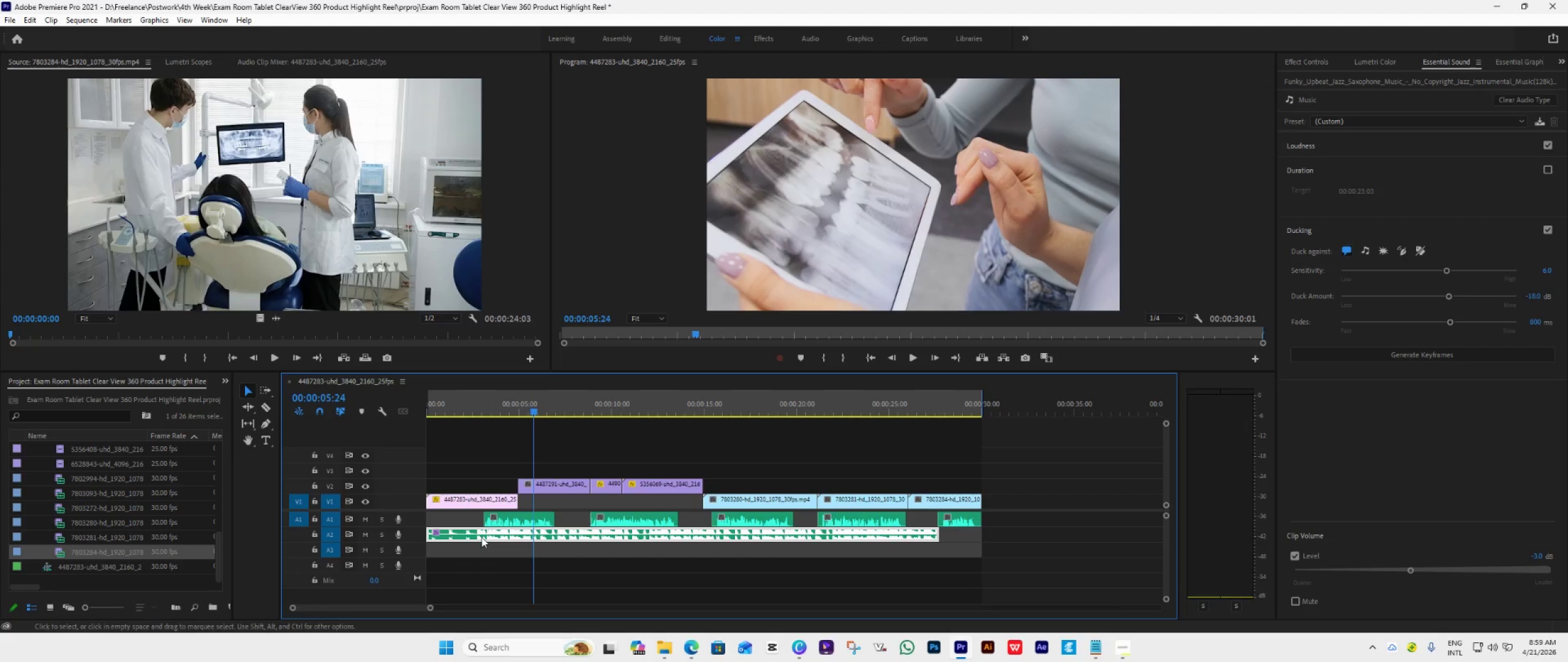 
left_click_drag(start_coordinate=[483, 537], to_coordinate=[489, 537])
 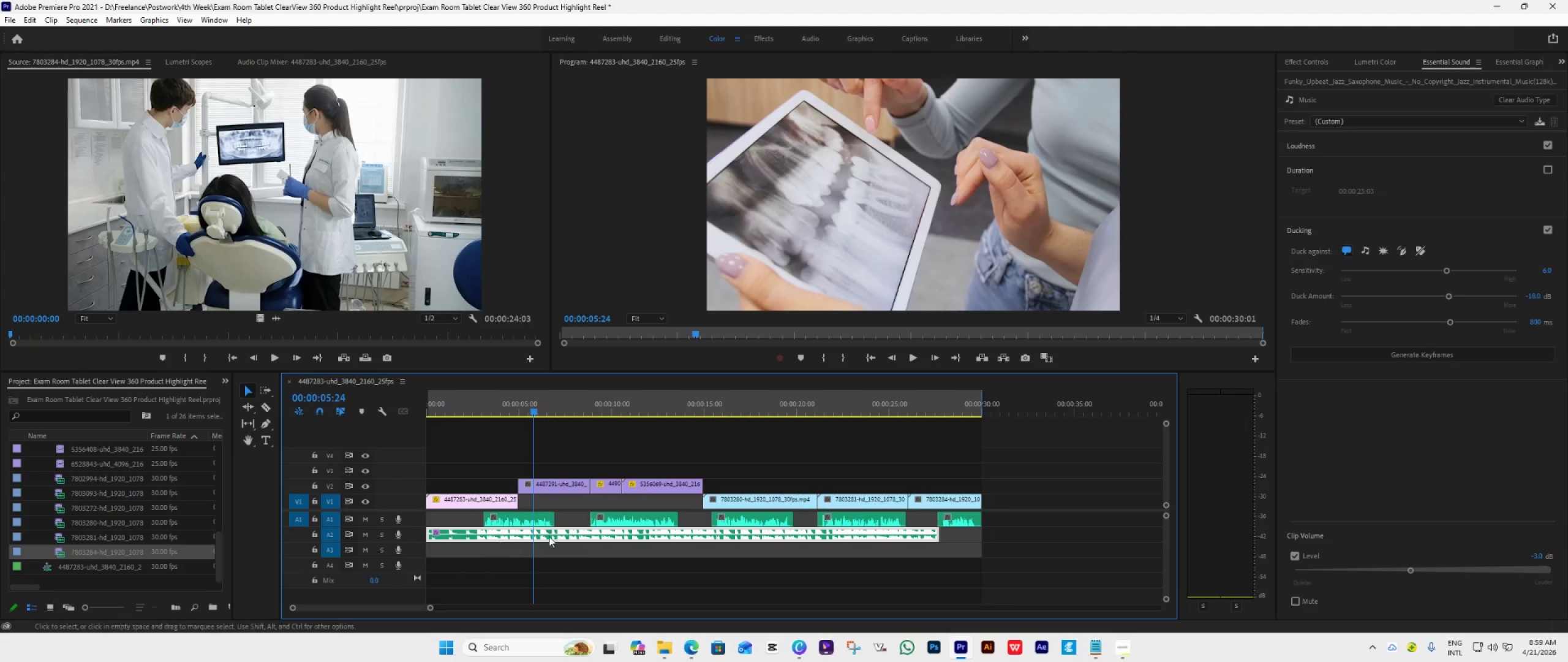 
hold_key(key=AltLeft, duration=0.56)
scroll: coordinate [571, 539], scroll_direction: up, amount: 42.0
 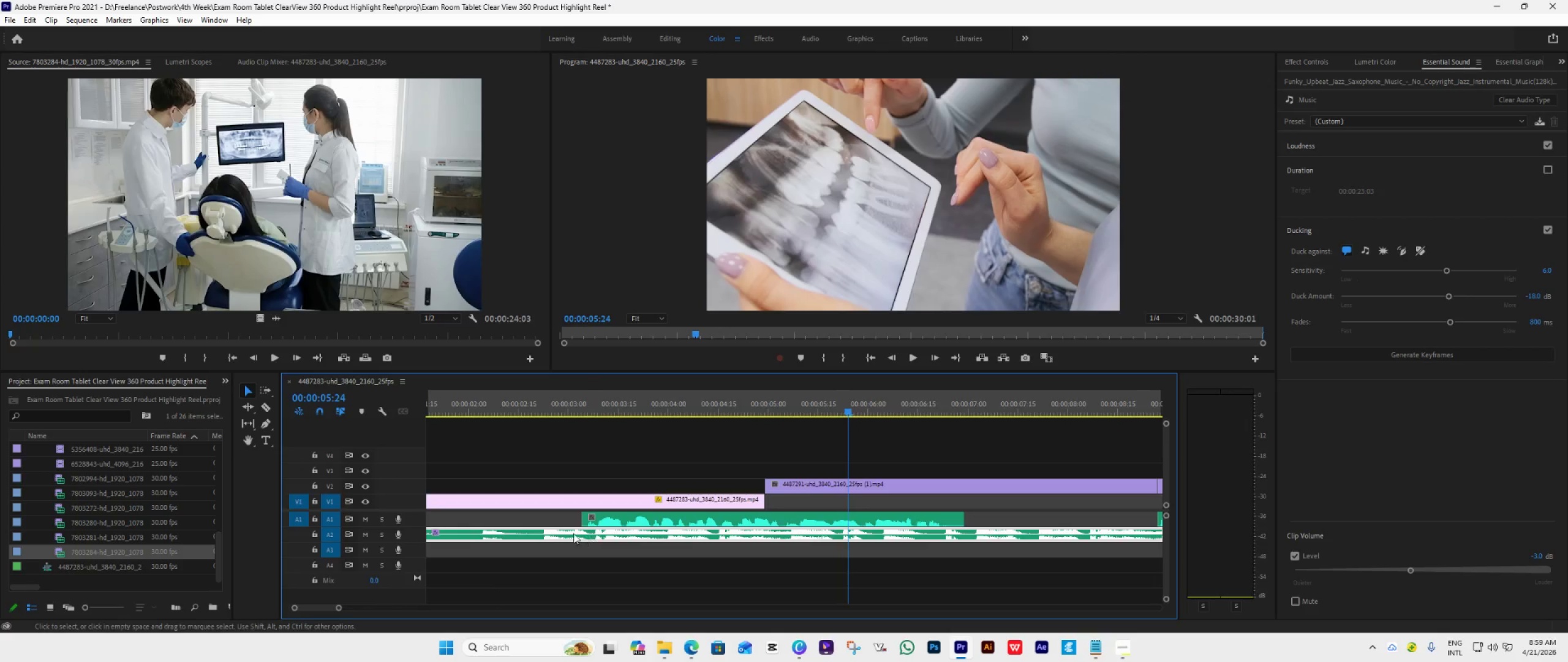 
left_click_drag(start_coordinate=[563, 532], to_coordinate=[590, 535])
 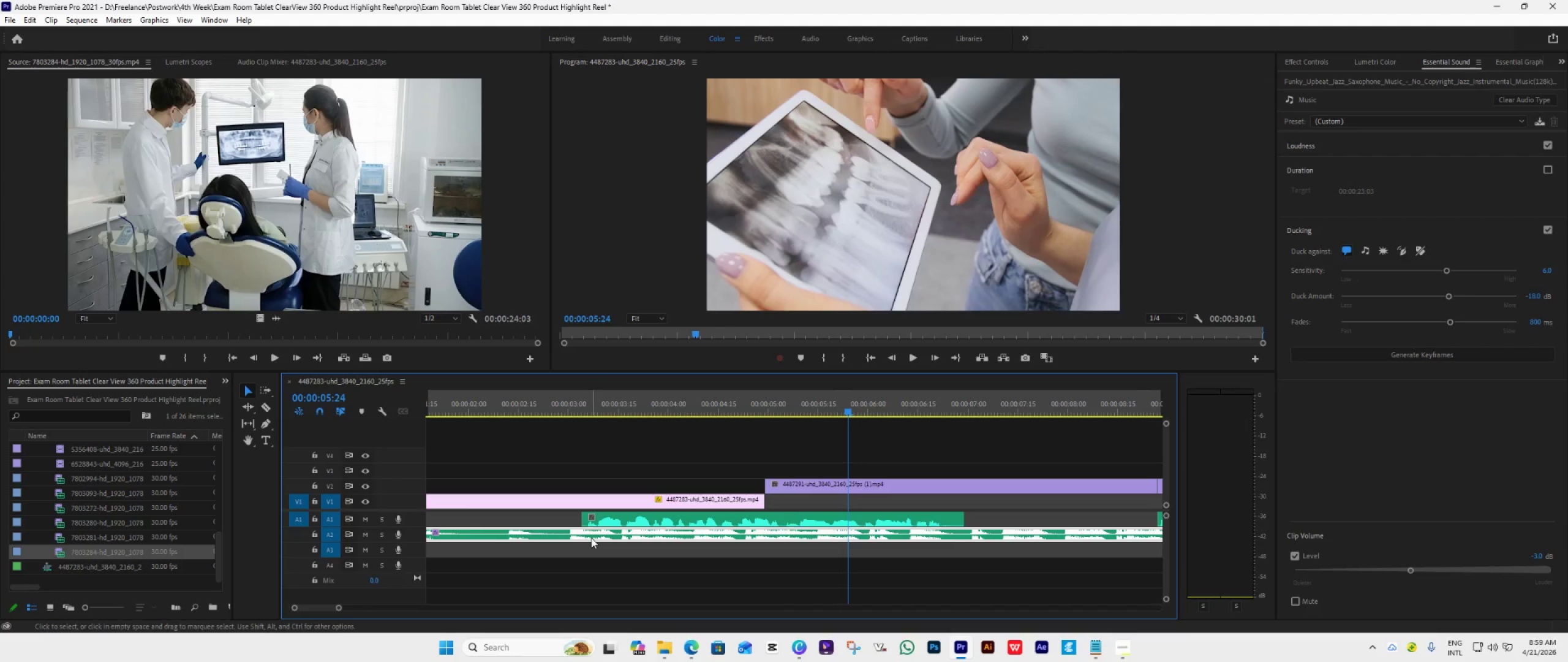 
left_click_drag(start_coordinate=[591, 538], to_coordinate=[606, 539])
 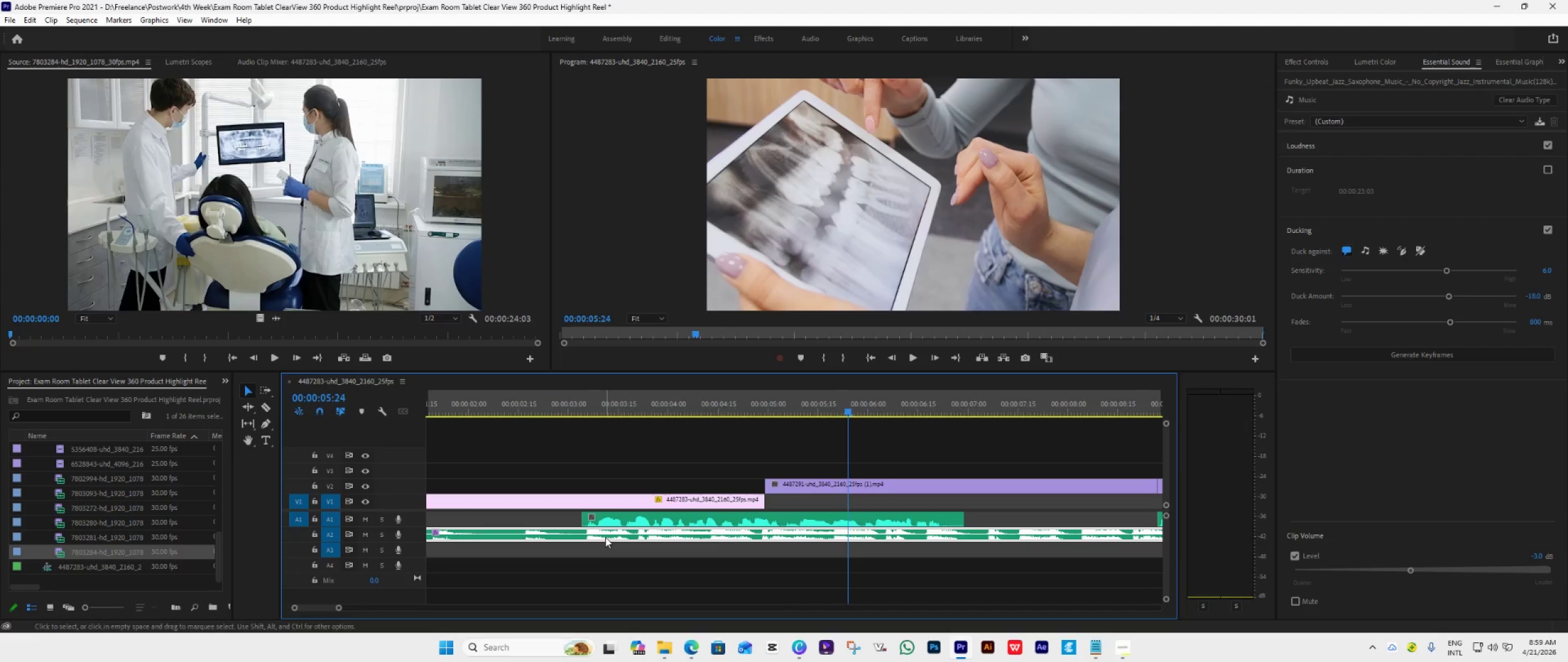 
left_click_drag(start_coordinate=[604, 536], to_coordinate=[598, 536])
 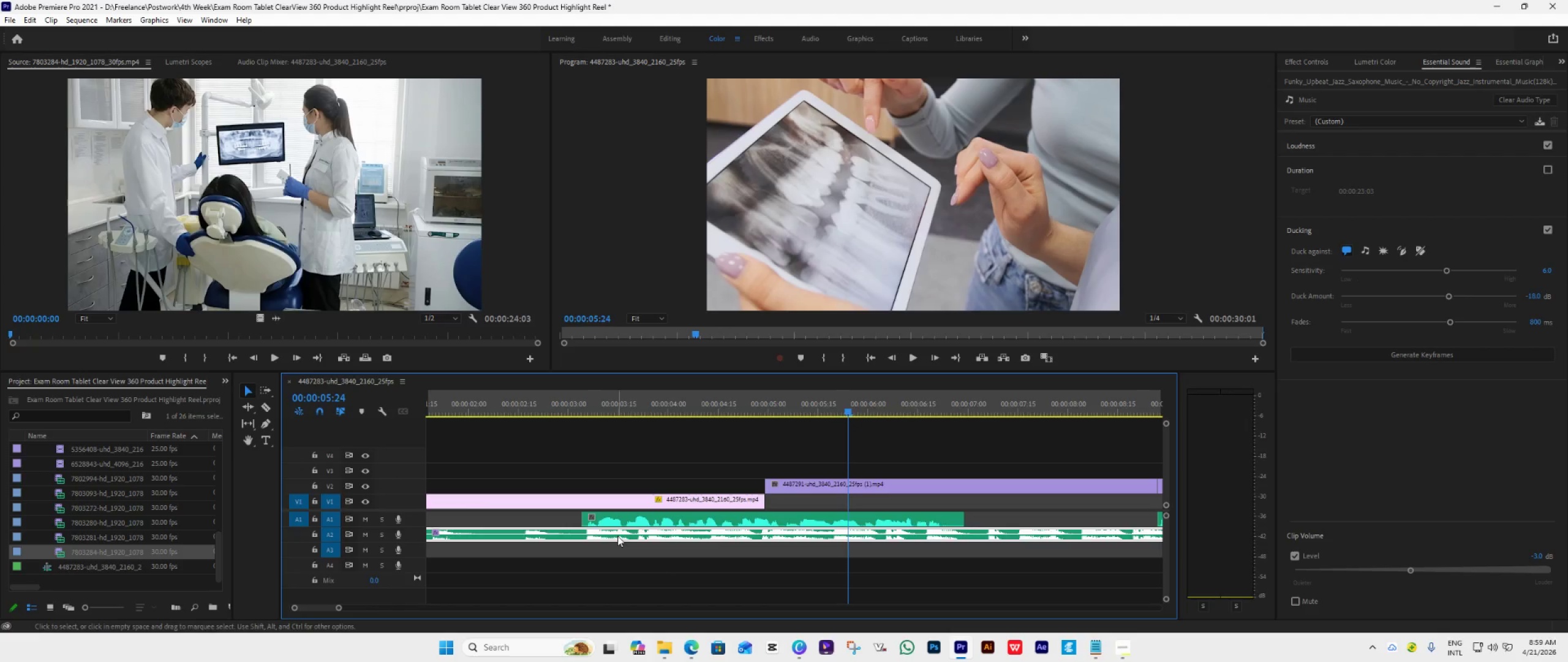 
left_click_drag(start_coordinate=[617, 536], to_coordinate=[597, 534])
 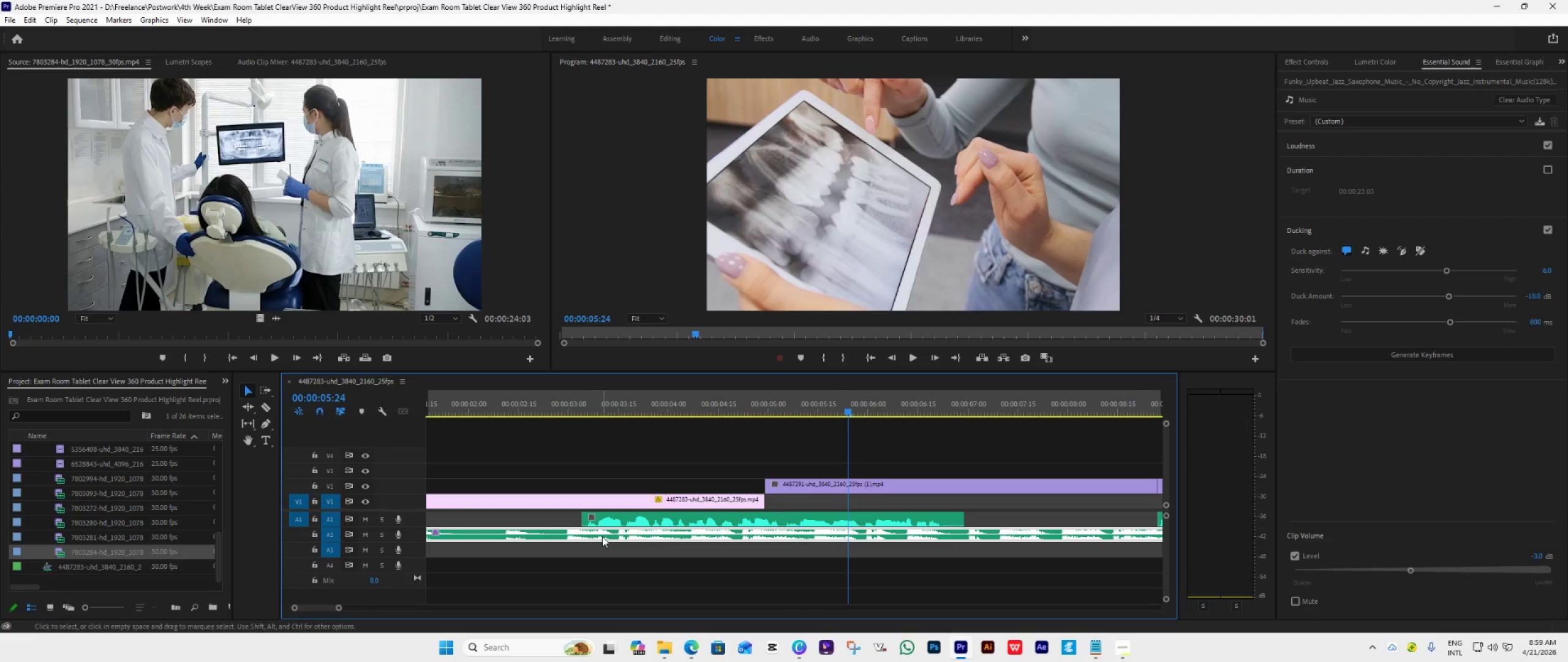 
left_click_drag(start_coordinate=[602, 536], to_coordinate=[619, 541])
 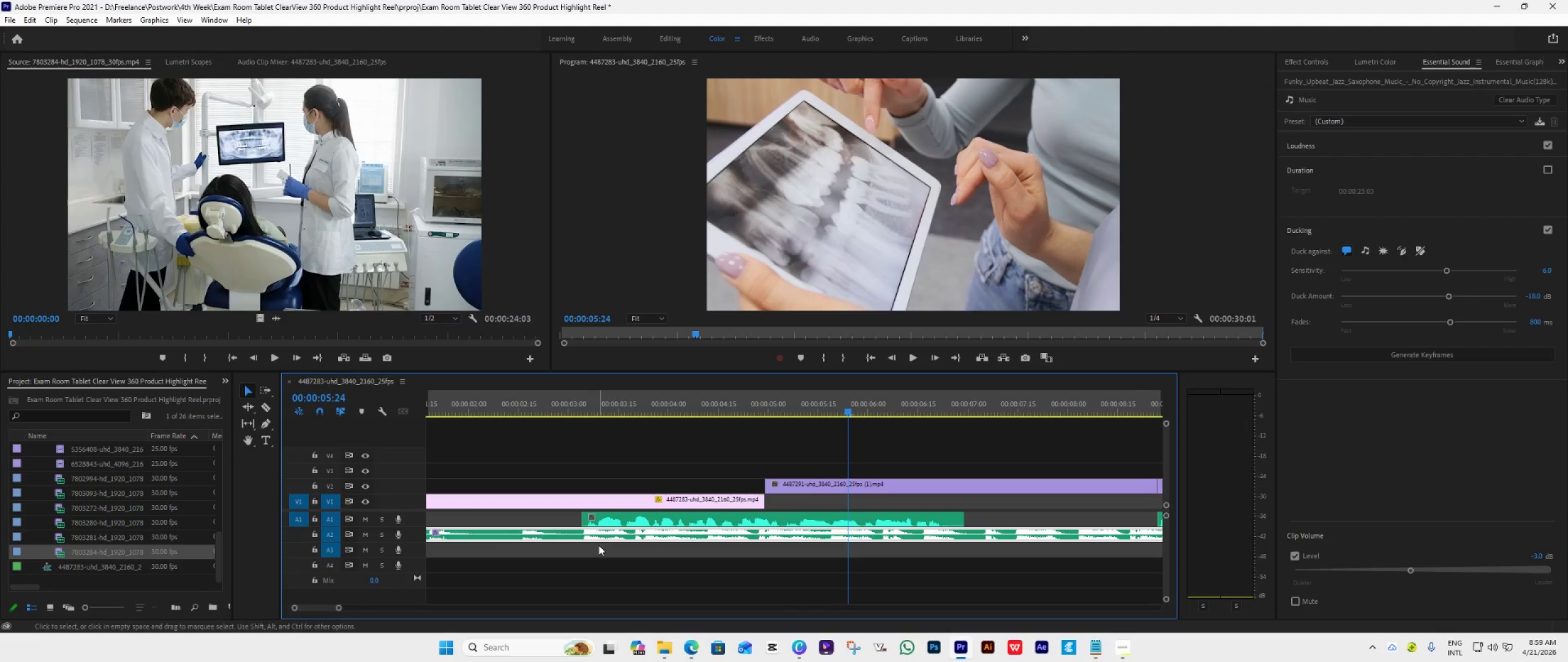 
hold_key(key=AltLeft, duration=0.7)
scroll: coordinate [598, 545], scroll_direction: down, amount: 12.0
 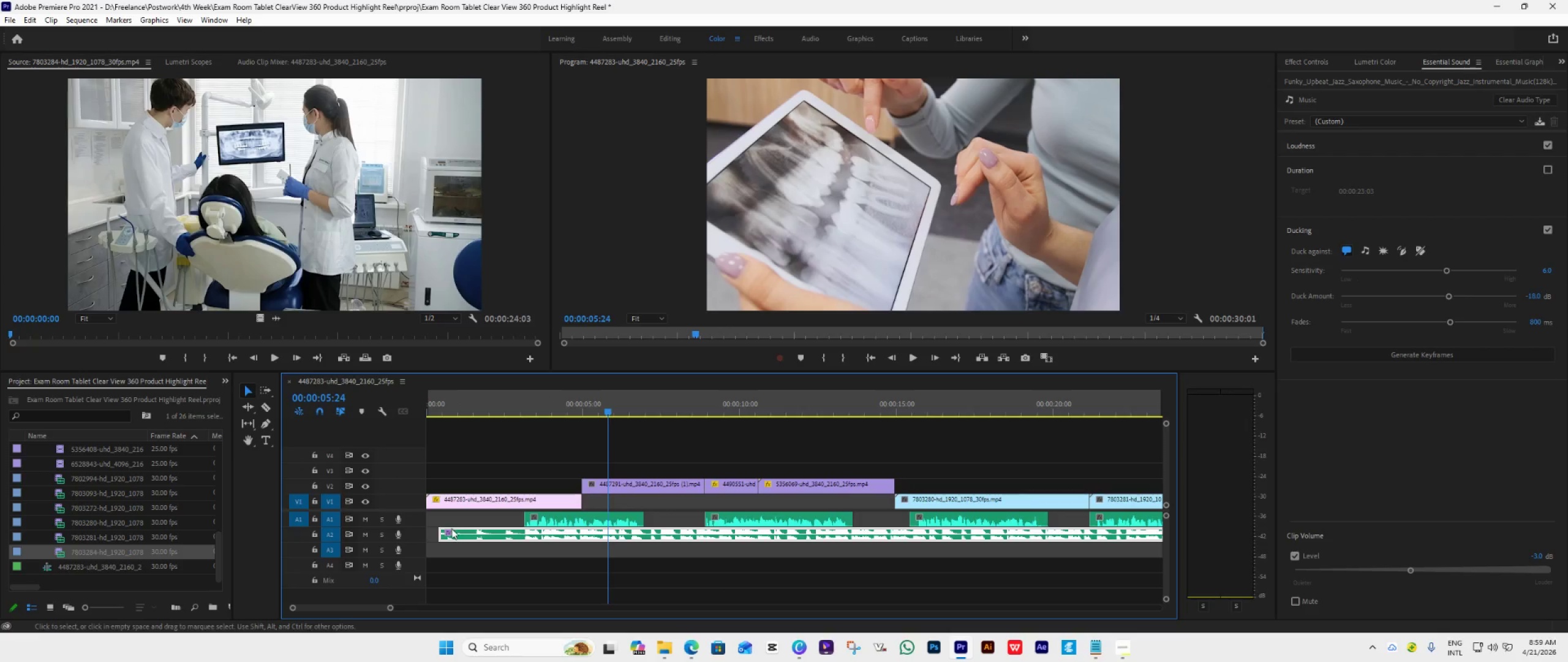 
left_click_drag(start_coordinate=[438, 535], to_coordinate=[390, 552])
 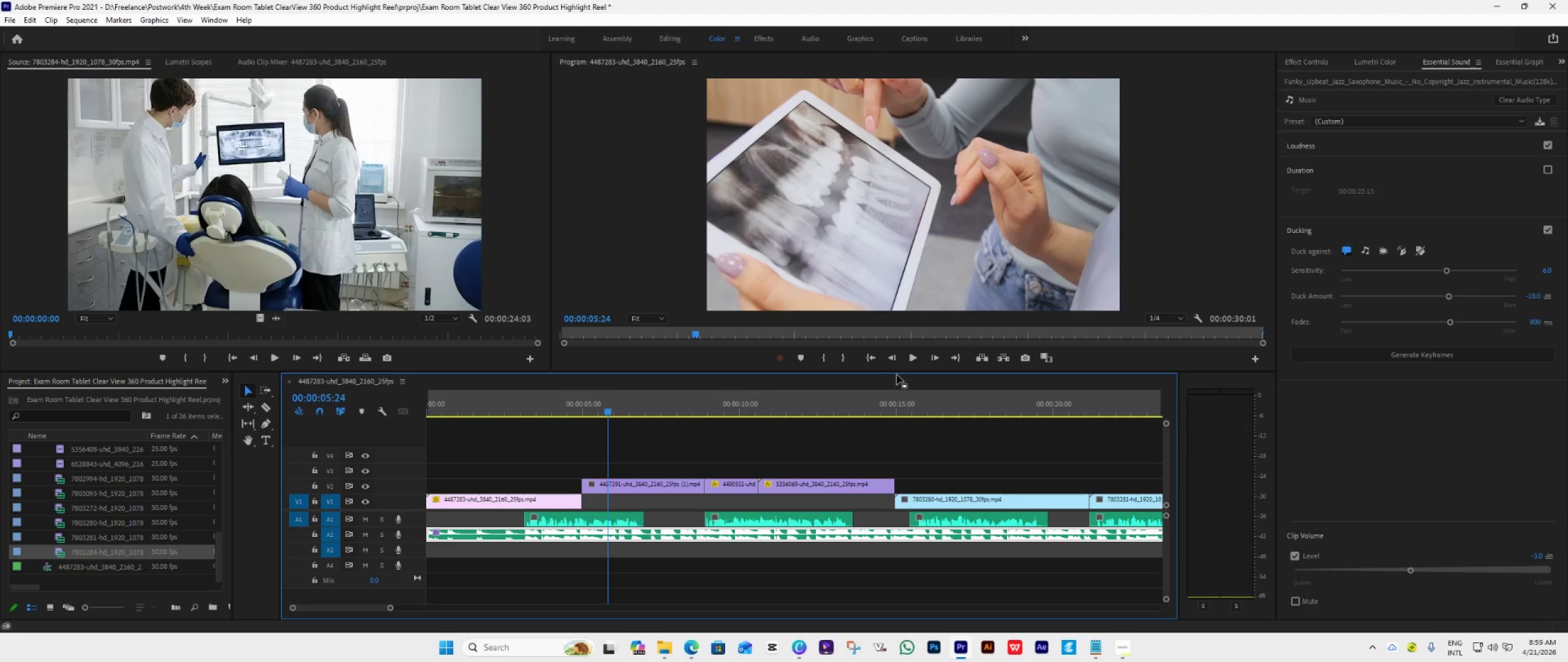 
left_click([873, 356])
 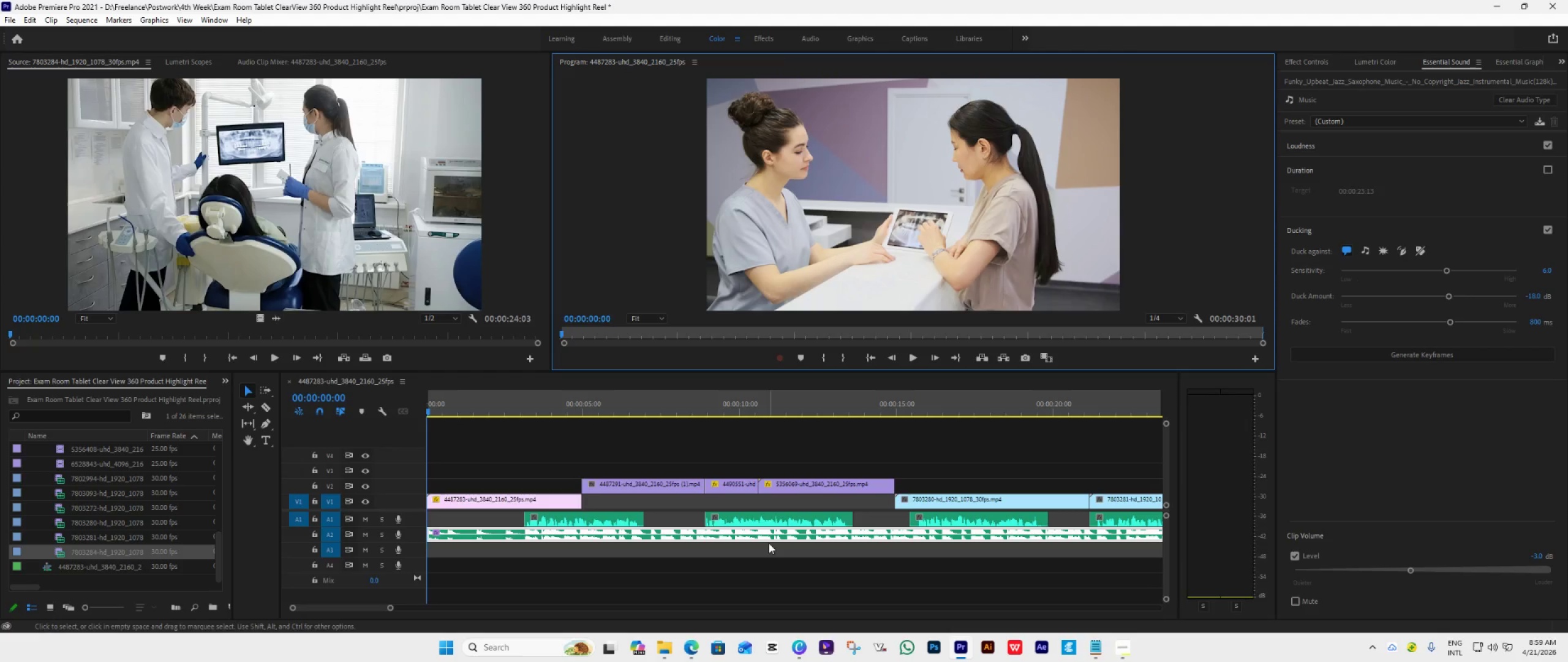 
left_click([770, 536])
 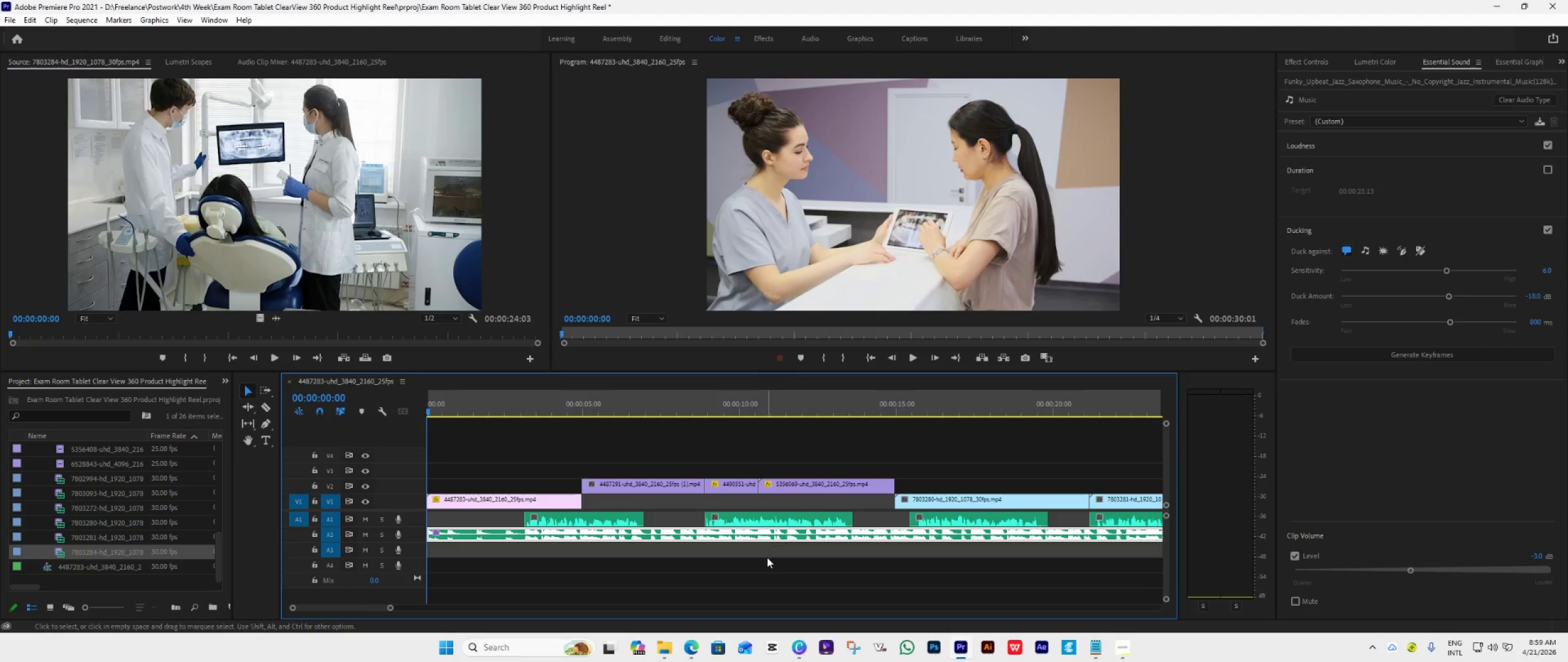 
key(Space)
 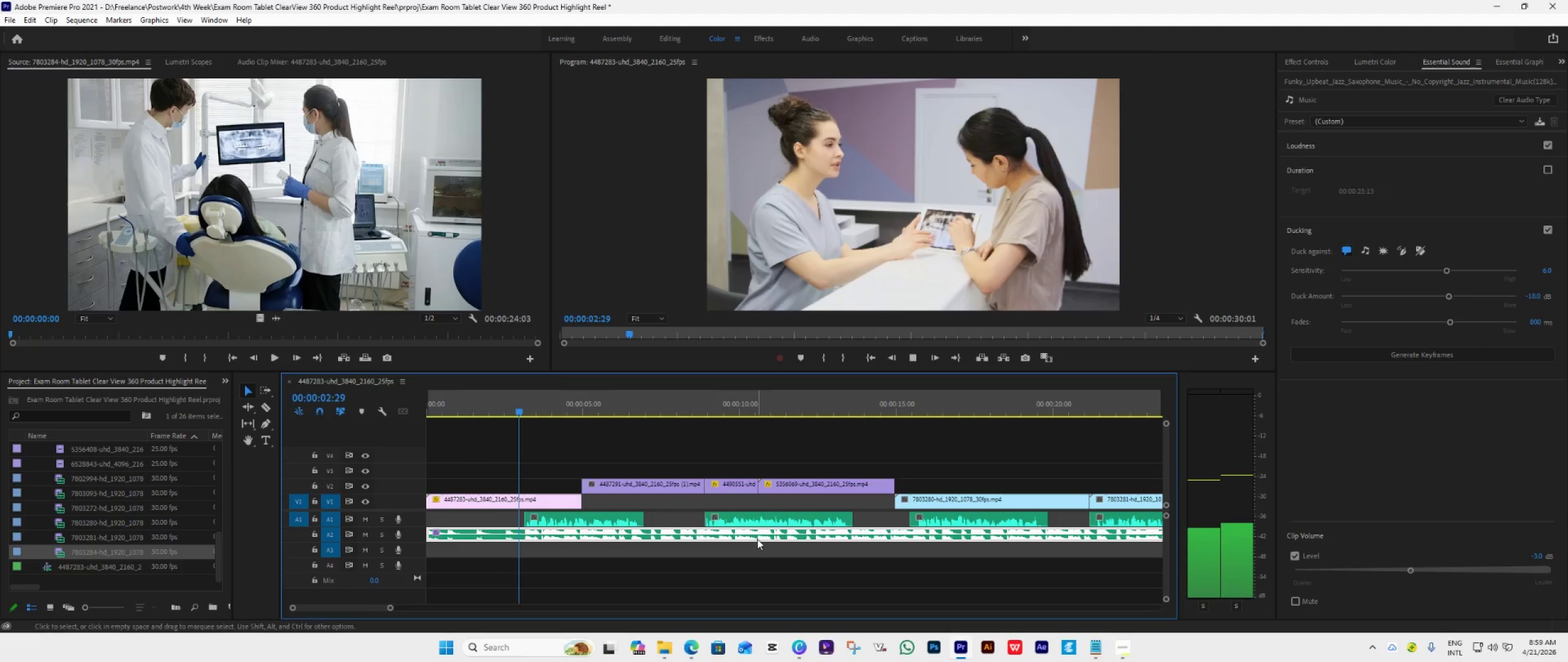 
key(Space)
 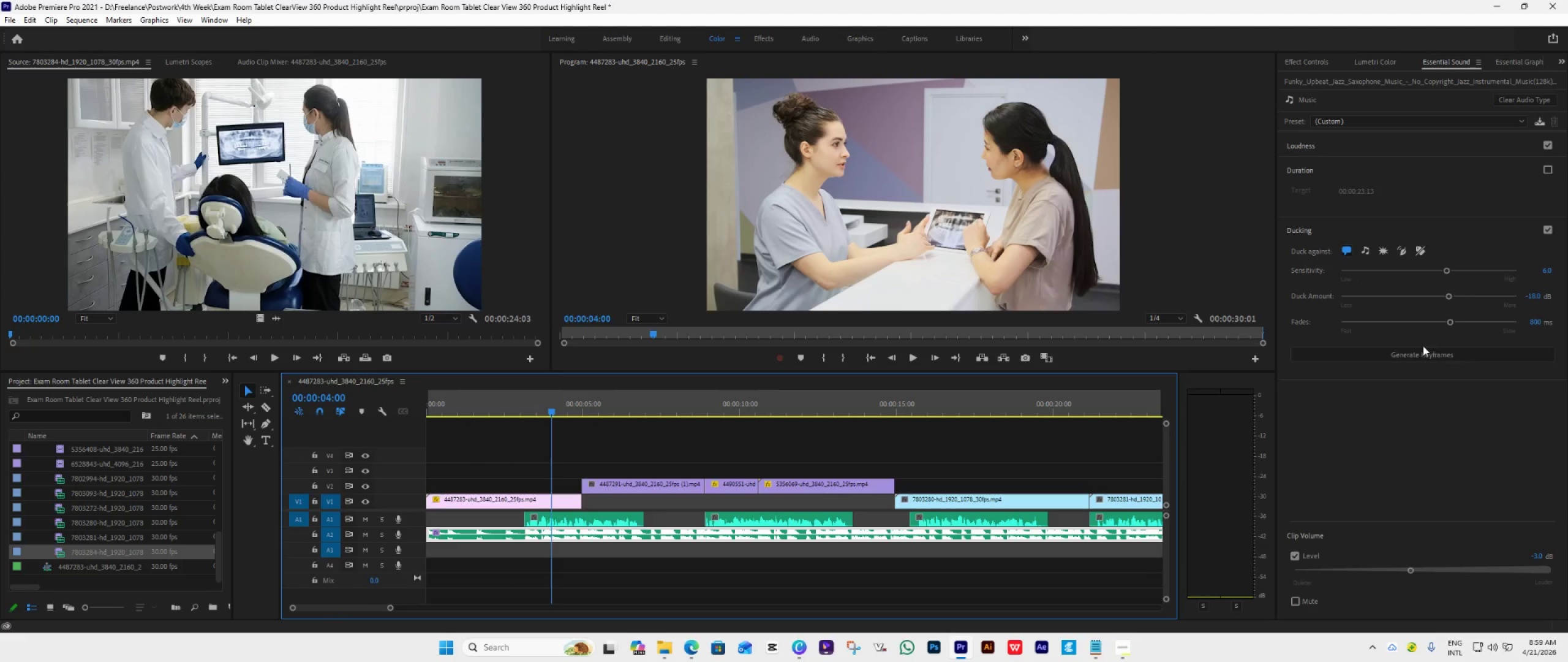 
left_click([1433, 352])
 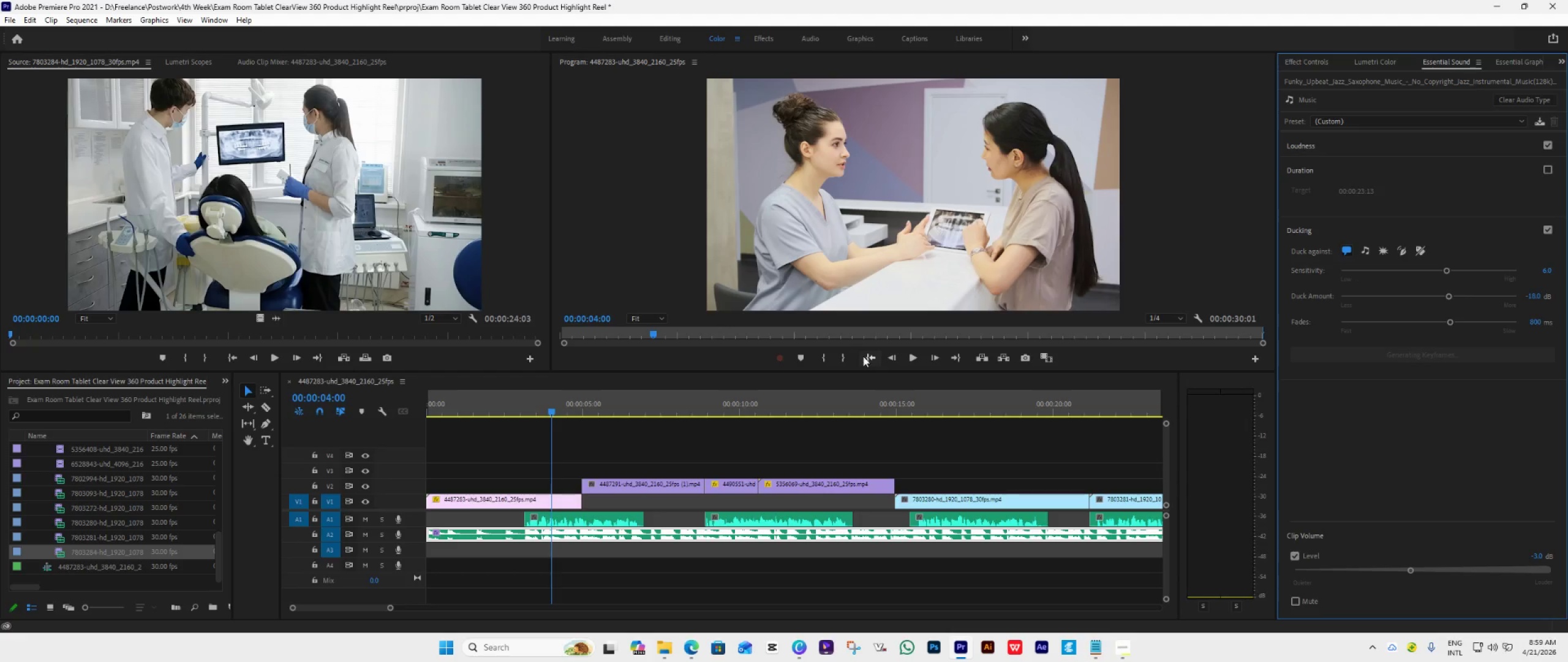 
left_click([871, 357])
 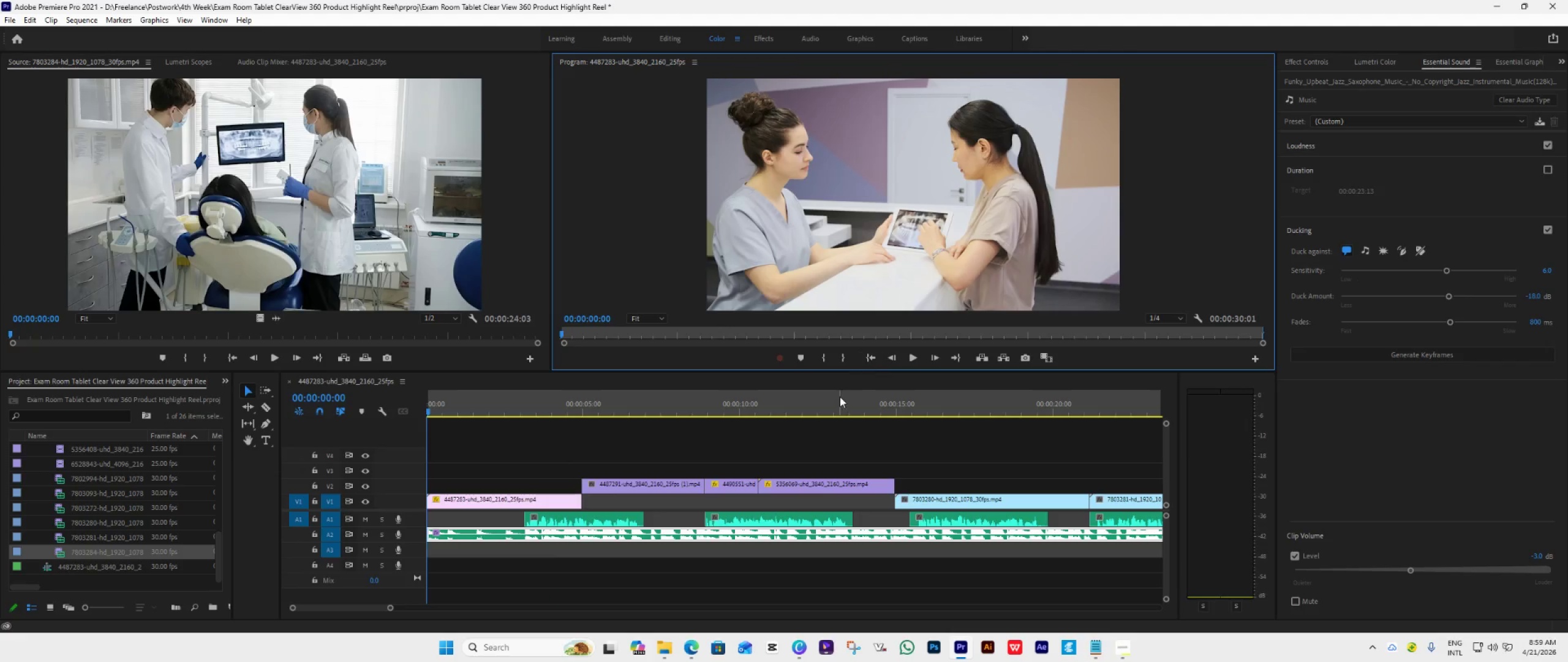 
key(Space)
 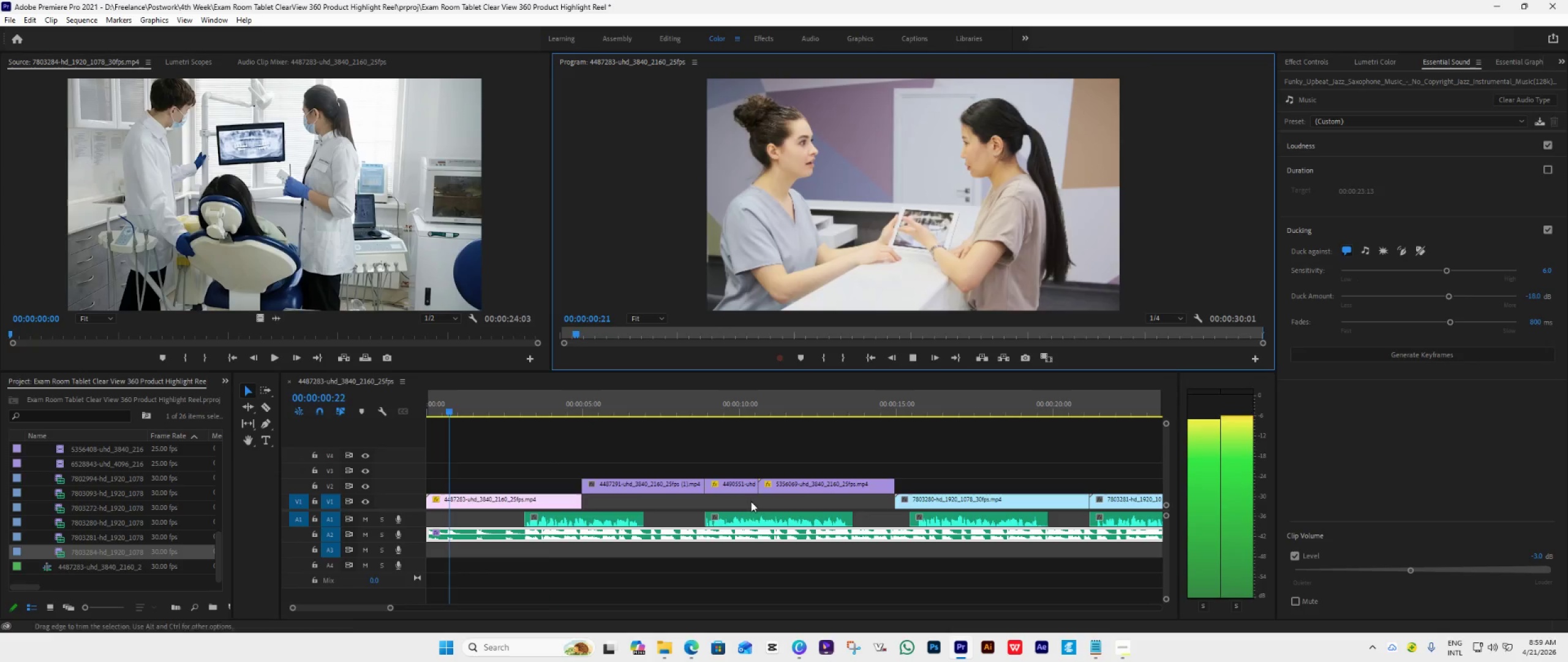 
scroll: coordinate [783, 550], scroll_direction: down, amount: 7.0
 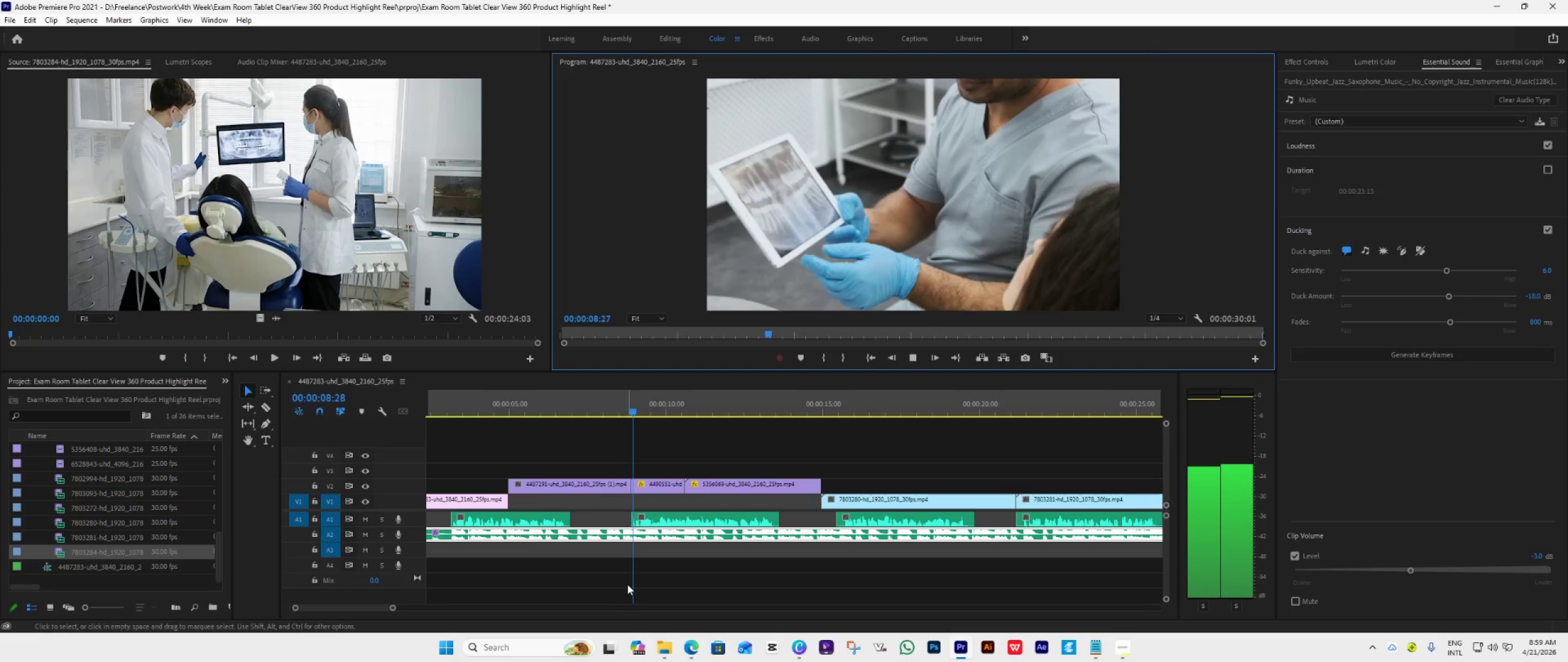 
wait(5.36)
 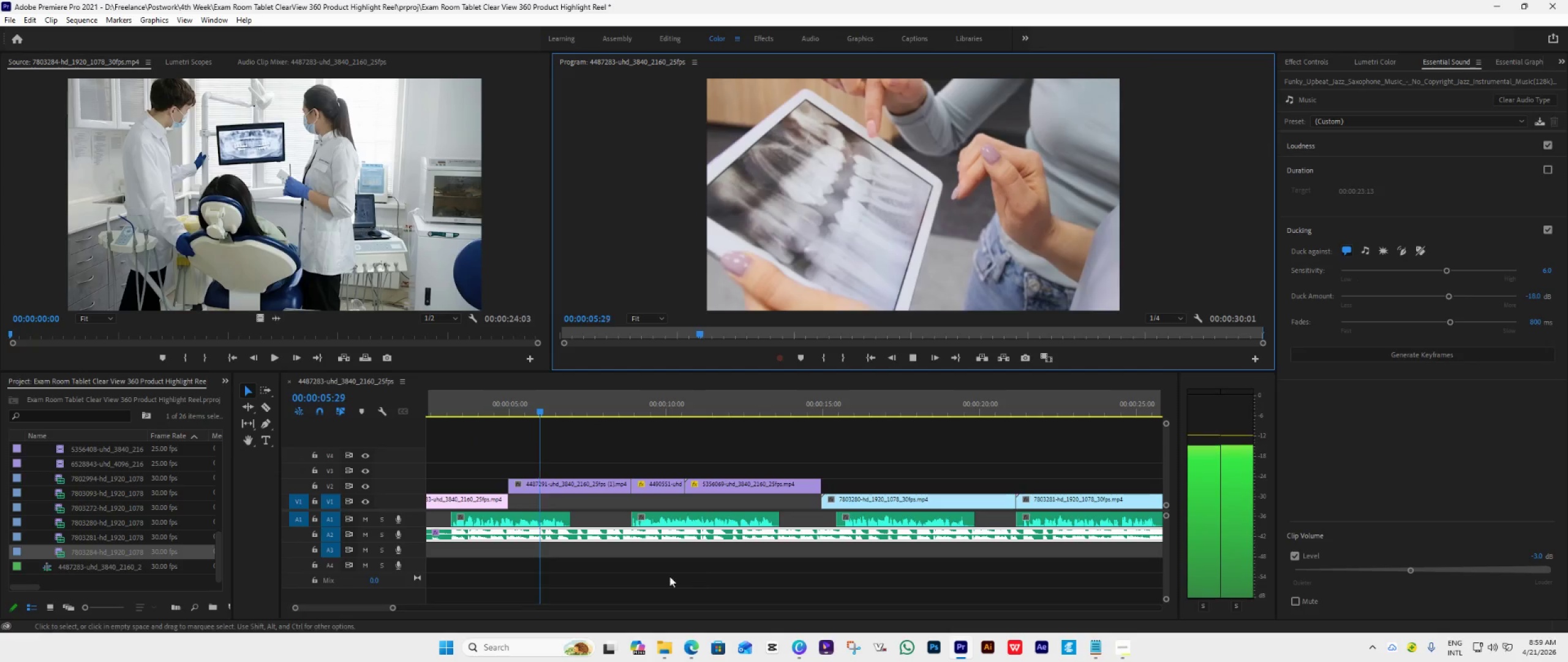 
scroll: coordinate [628, 582], scroll_direction: down, amount: 2.0
 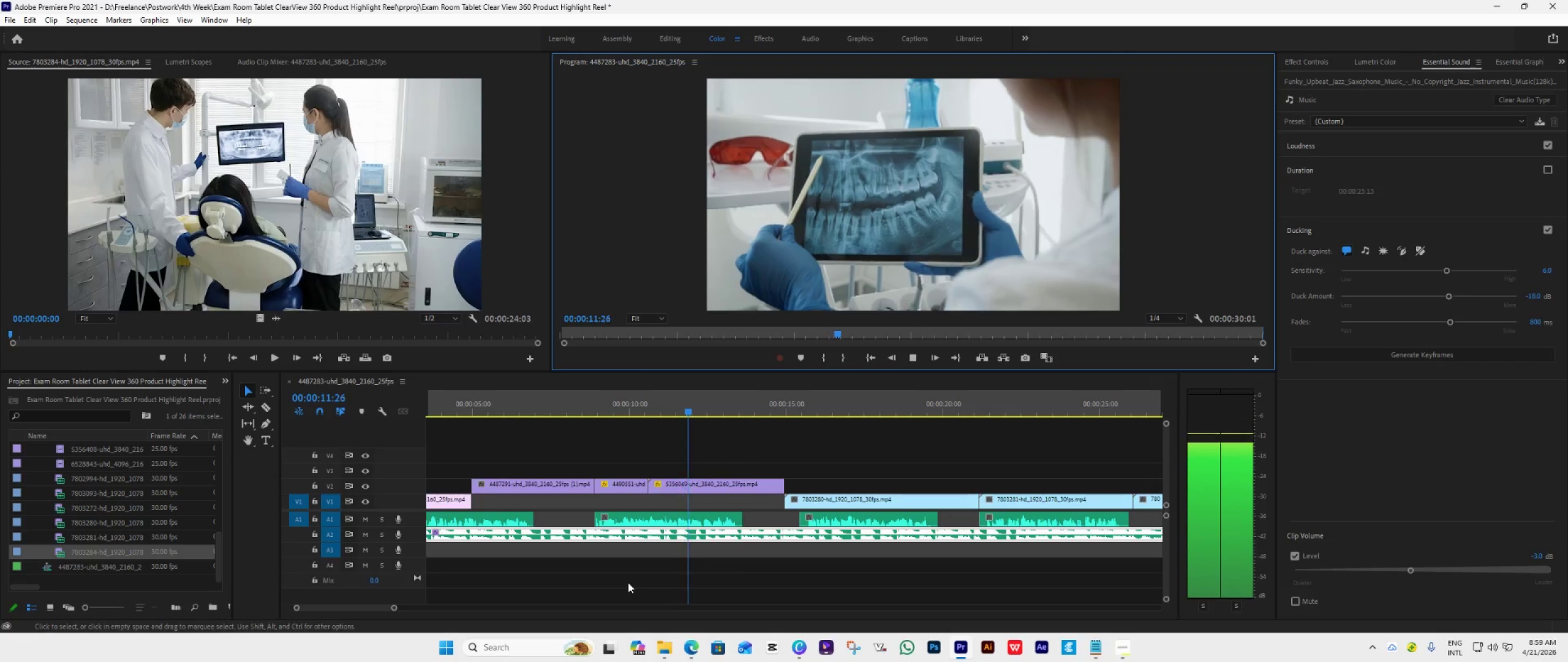 
key(Space)
 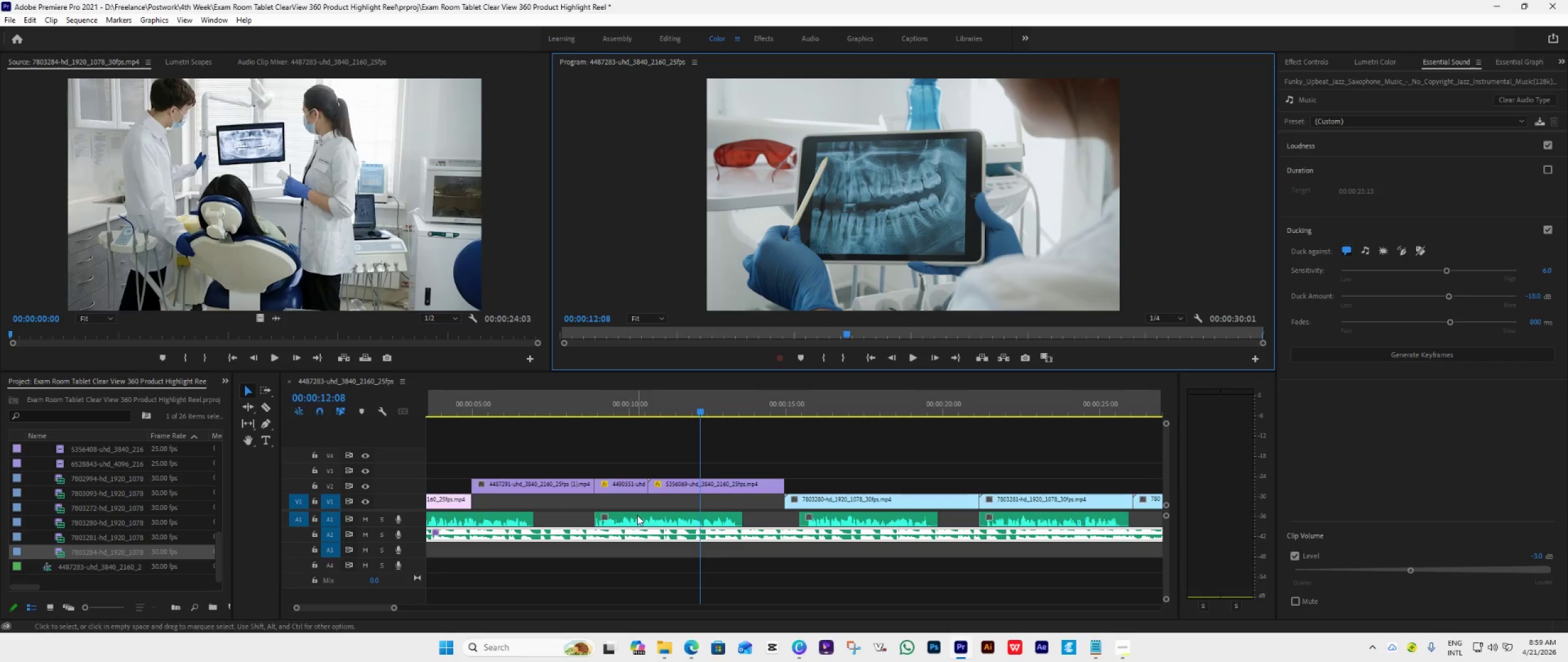 
left_click_drag(start_coordinate=[637, 515], to_coordinate=[613, 521])
 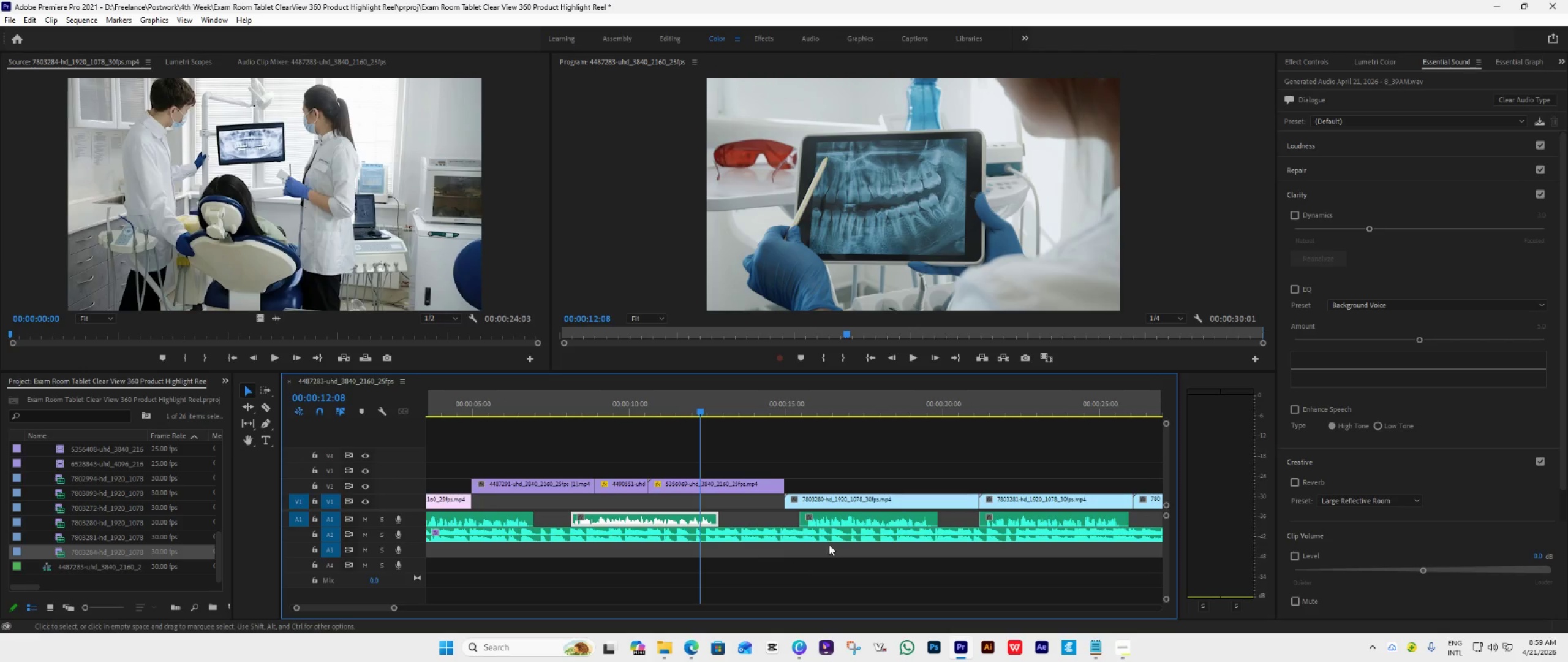 
left_click_drag(start_coordinate=[860, 517], to_coordinate=[839, 521])
 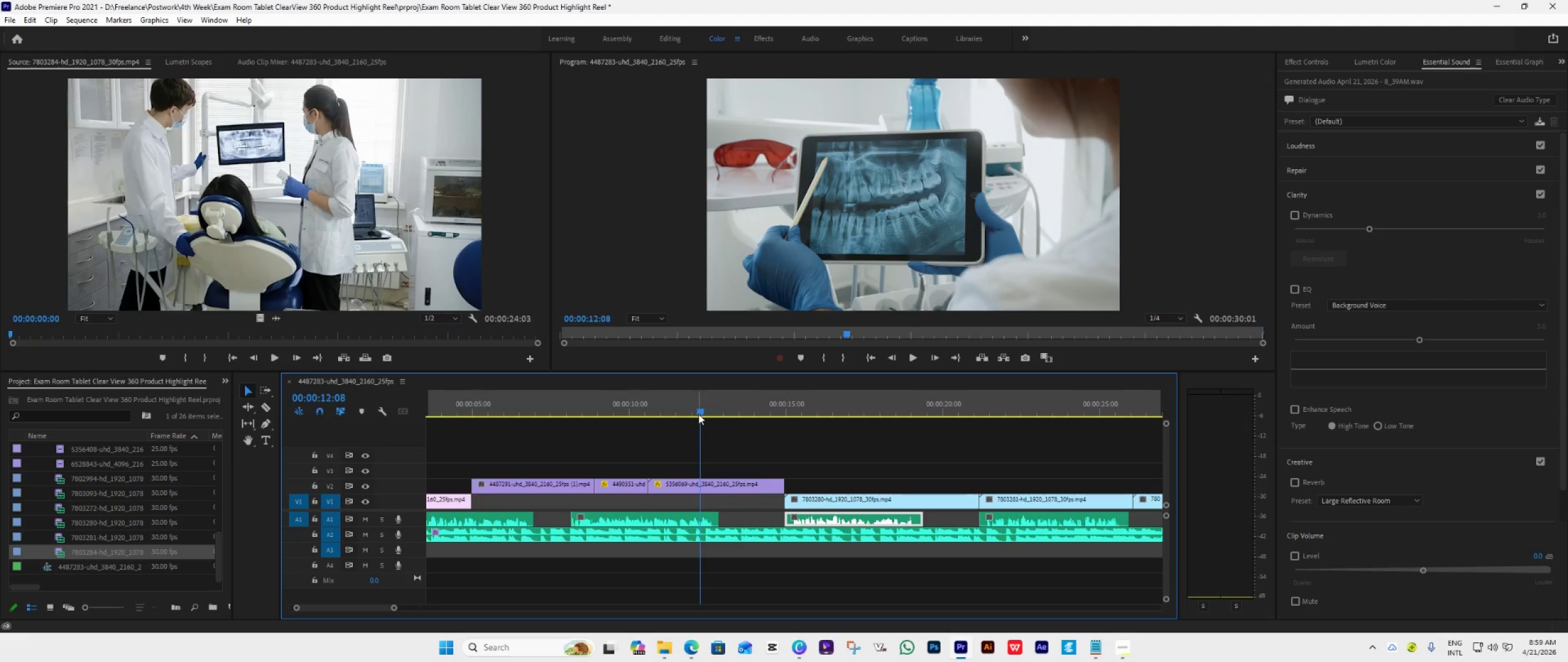 
left_click_drag(start_coordinate=[697, 408], to_coordinate=[503, 483])
 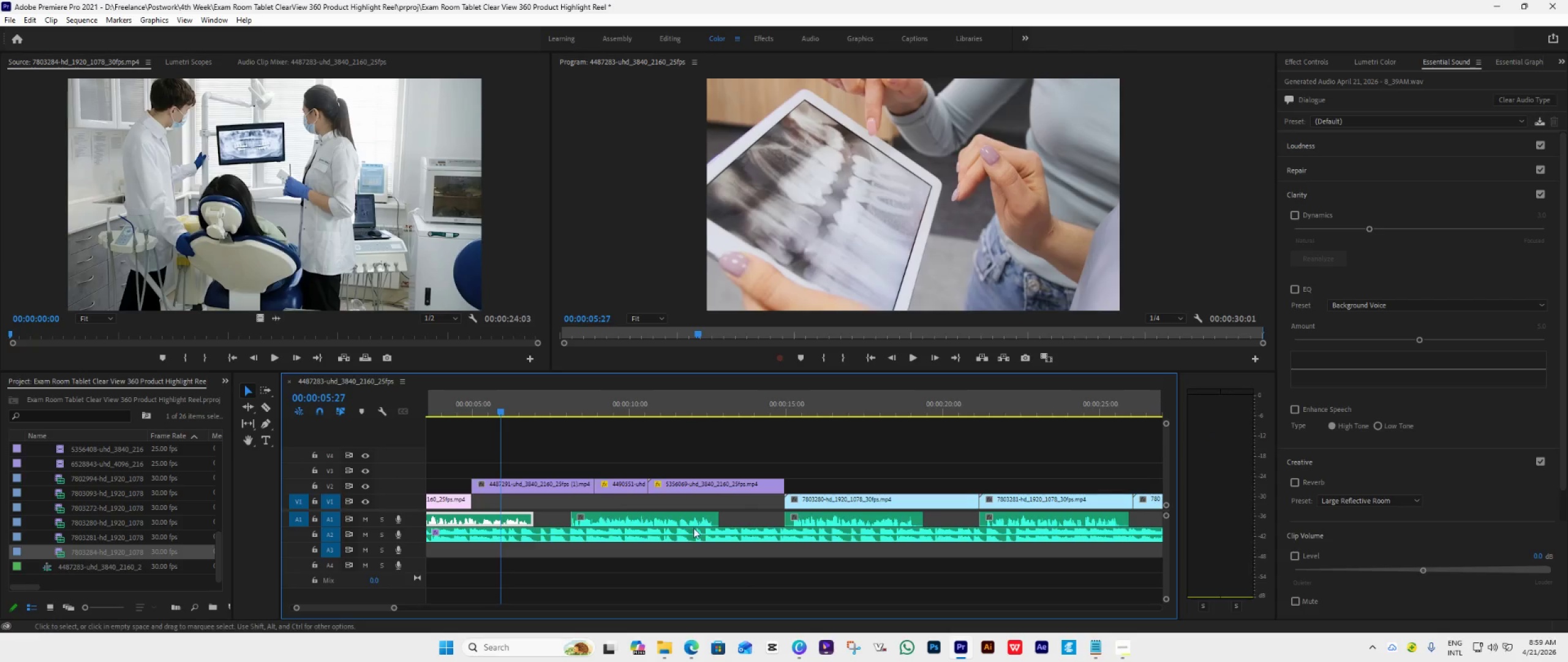 
key(Space)
 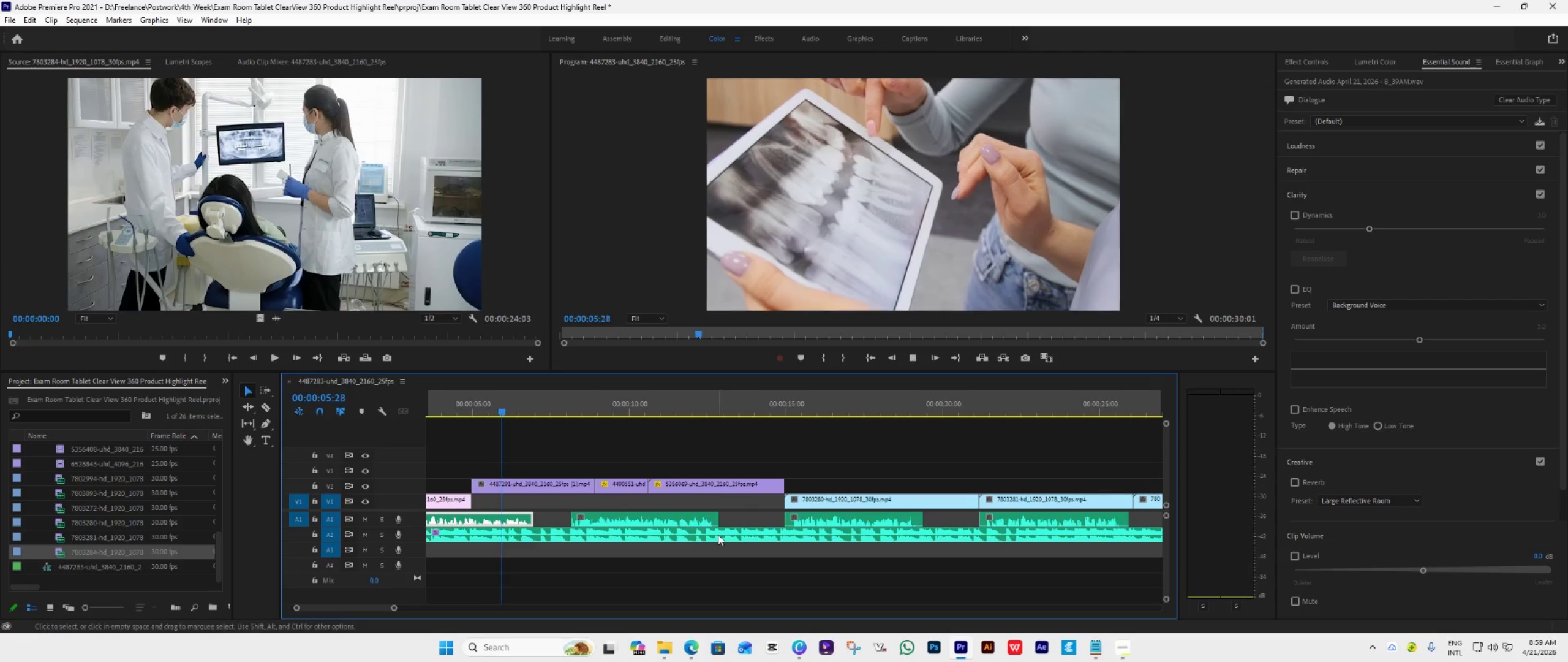 
mouse_move([704, 531])
 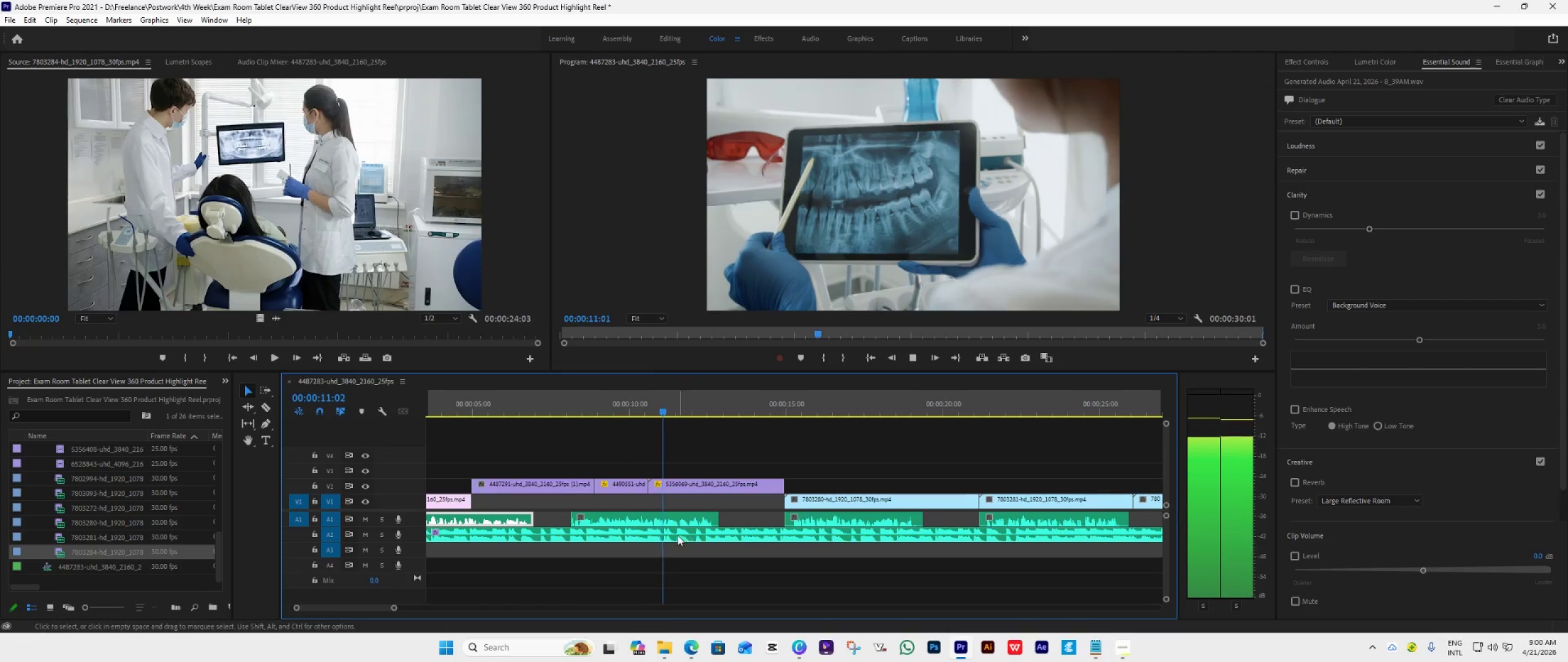 
key(Space)
 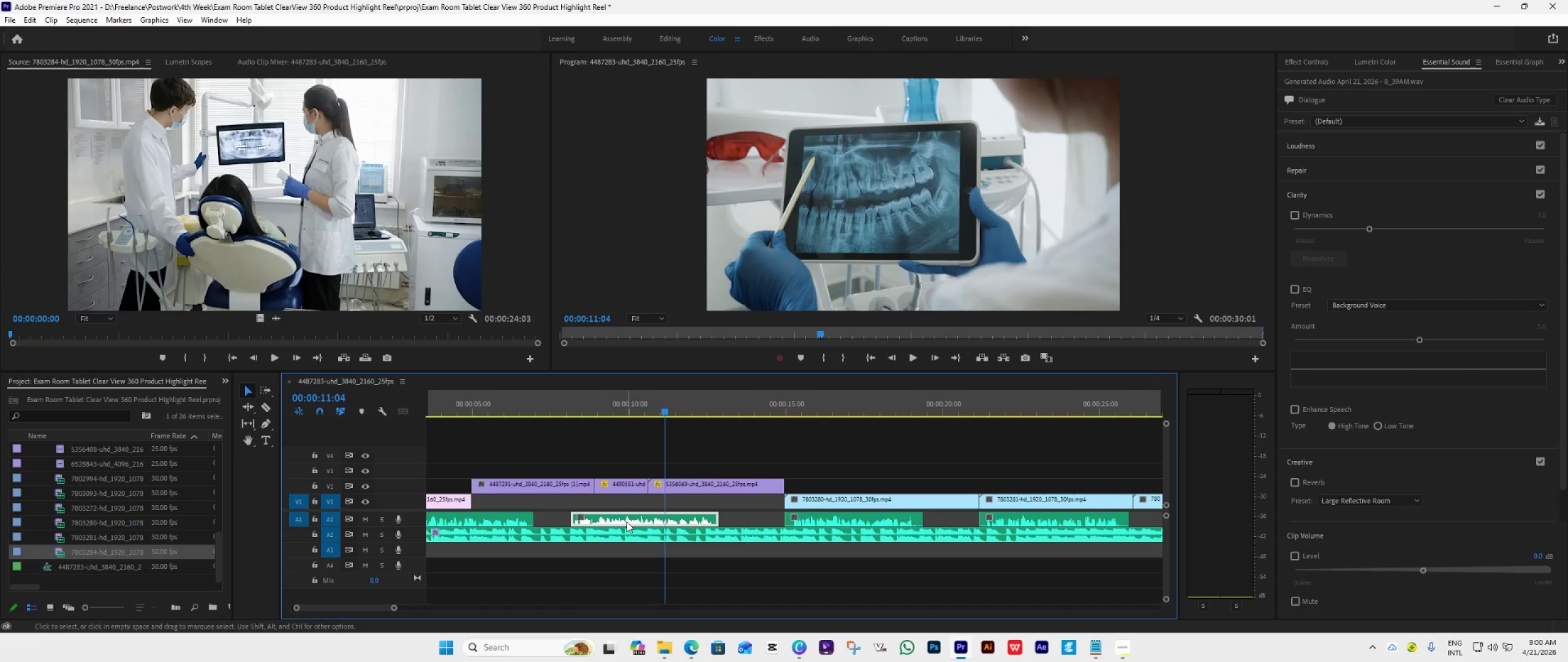 
left_click_drag(start_coordinate=[626, 521], to_coordinate=[641, 520])
 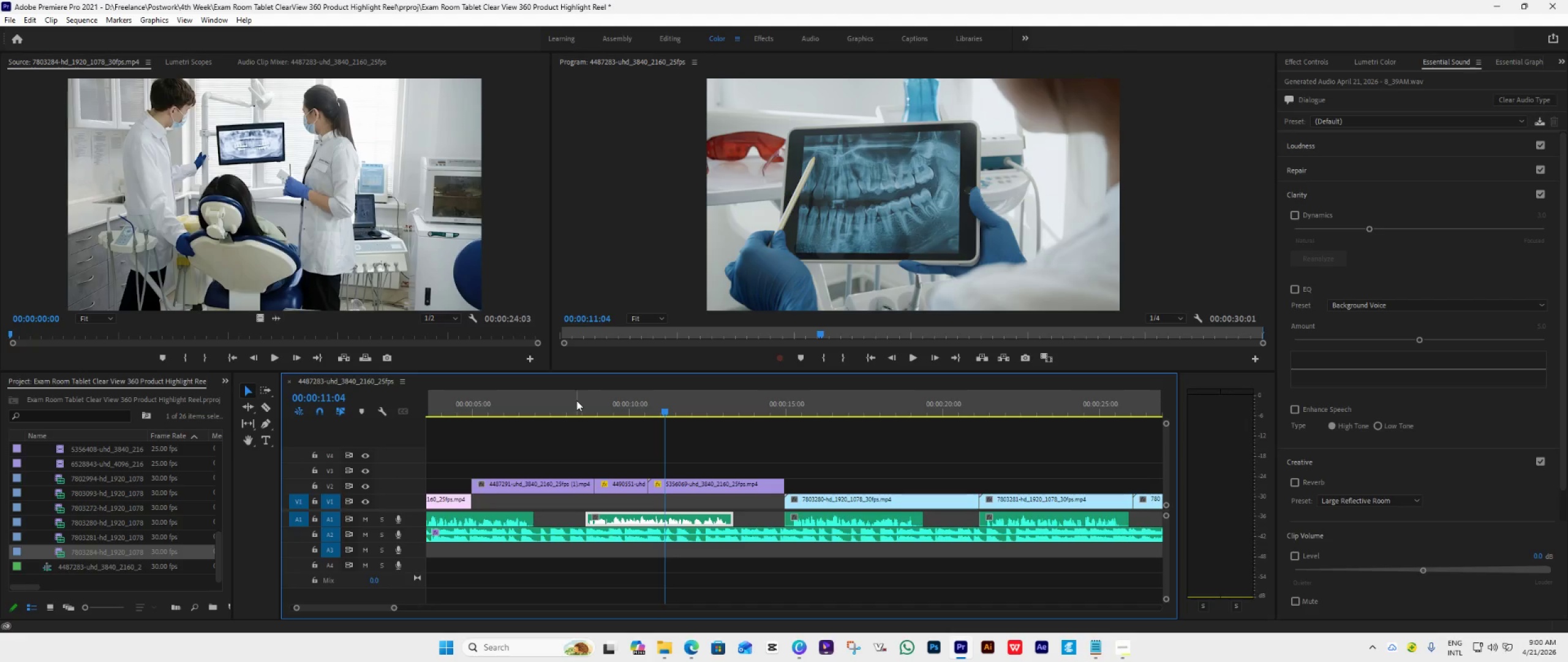 
left_click([562, 406])
 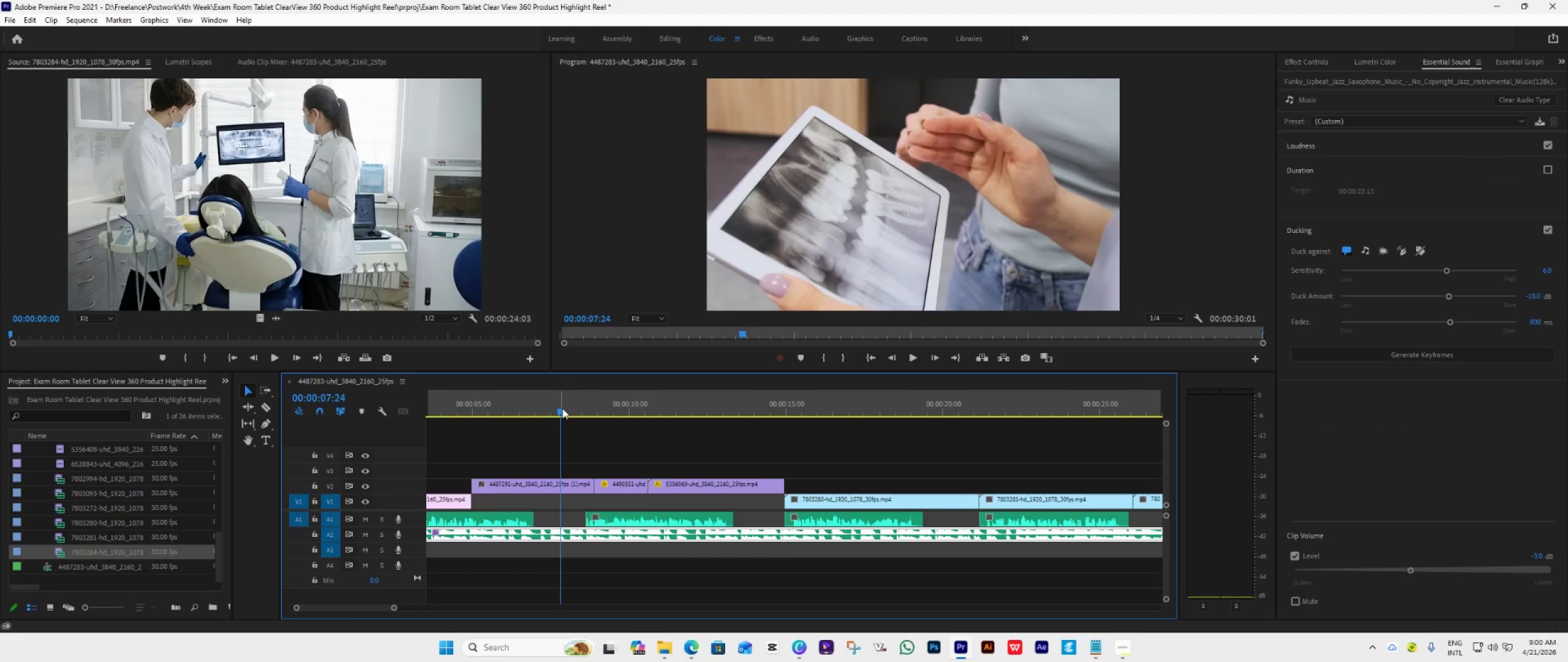 
key(Space)
 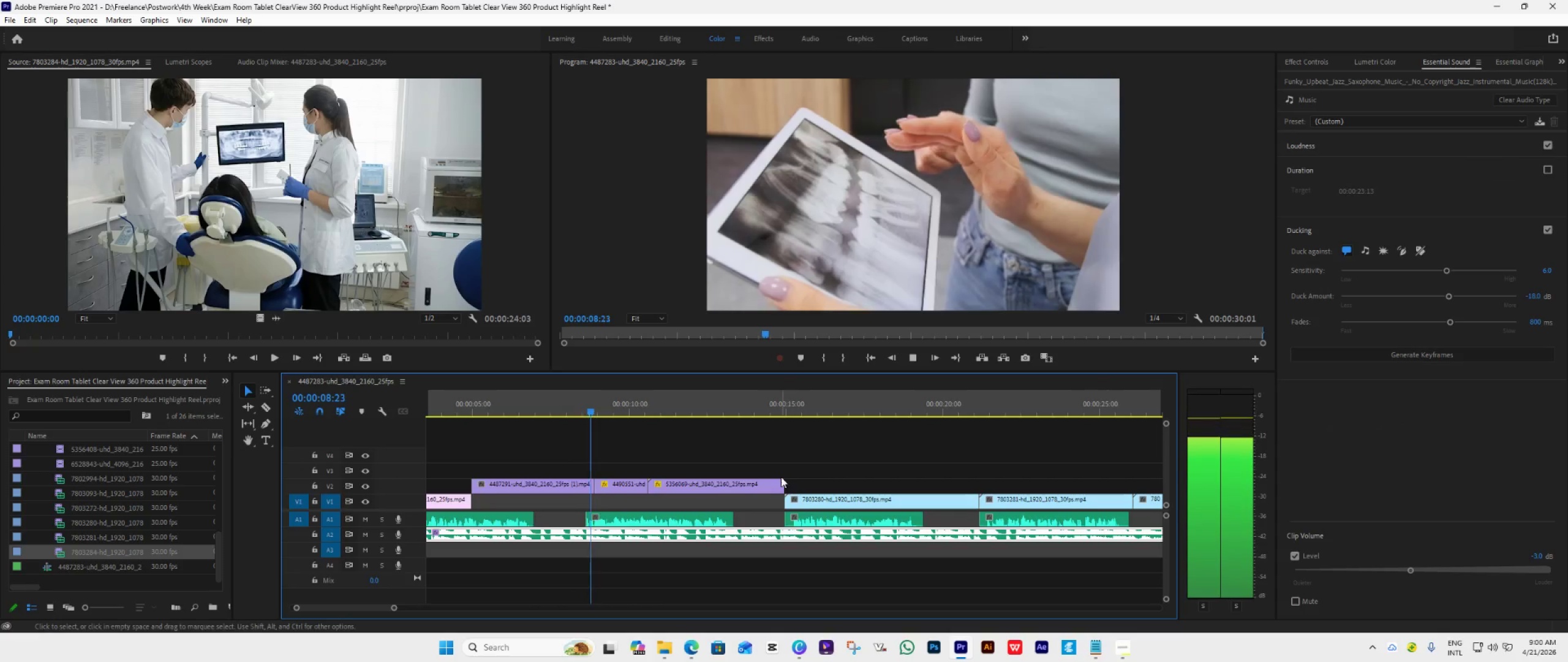 
key(Space)
 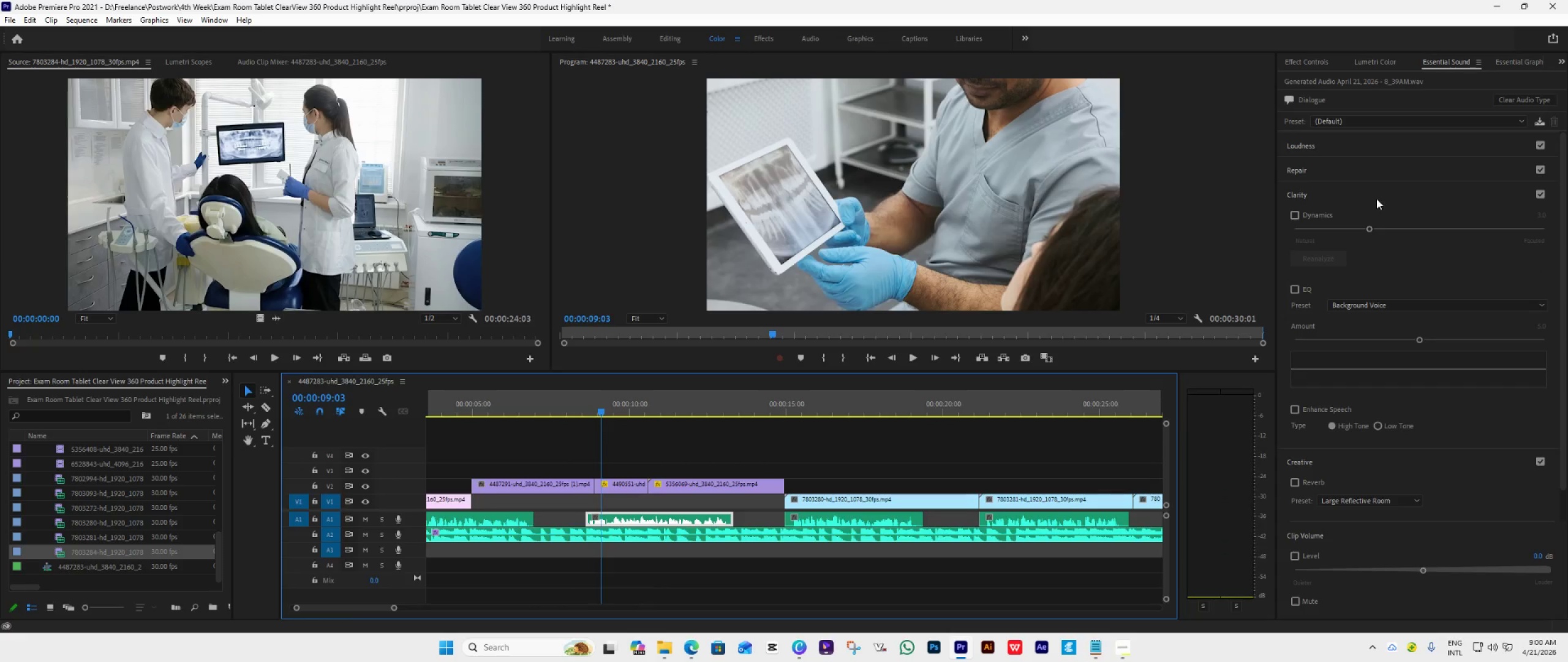 
left_click([792, 539])
 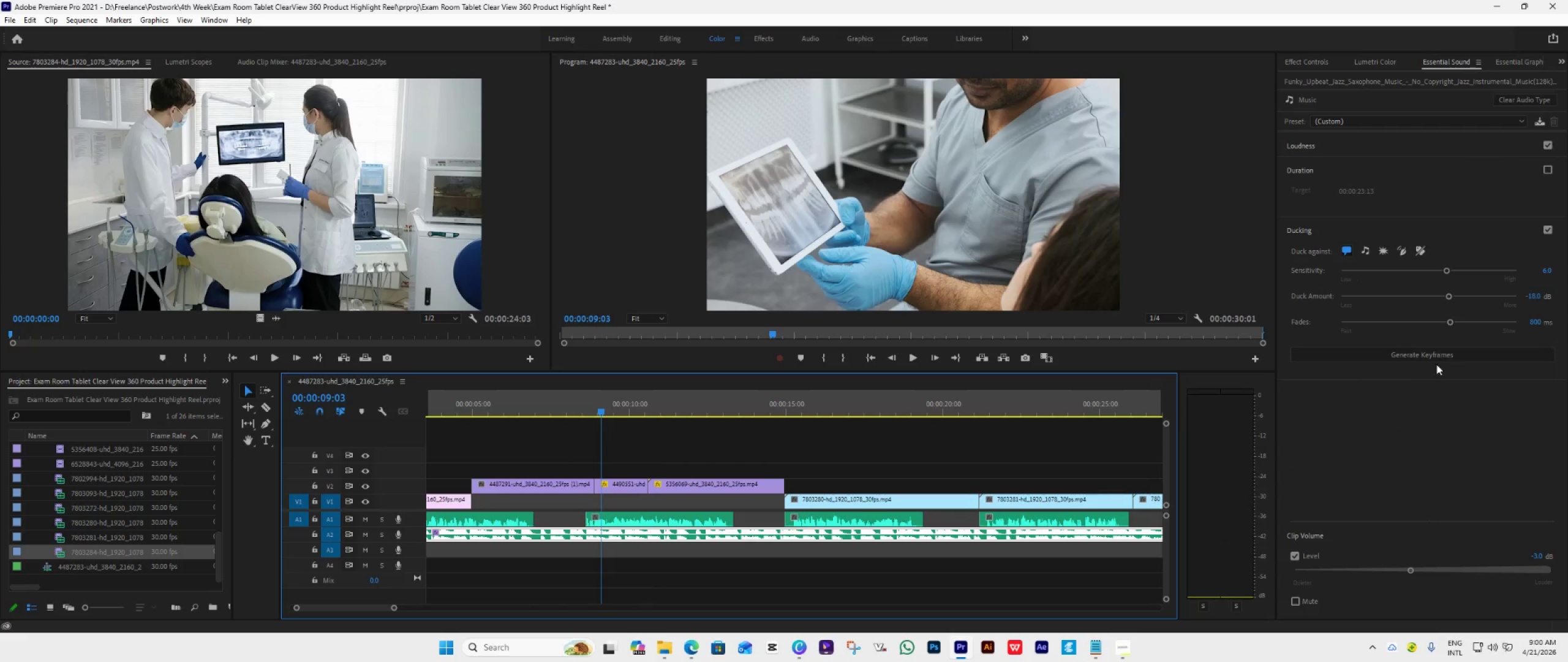 
left_click([1436, 359])
 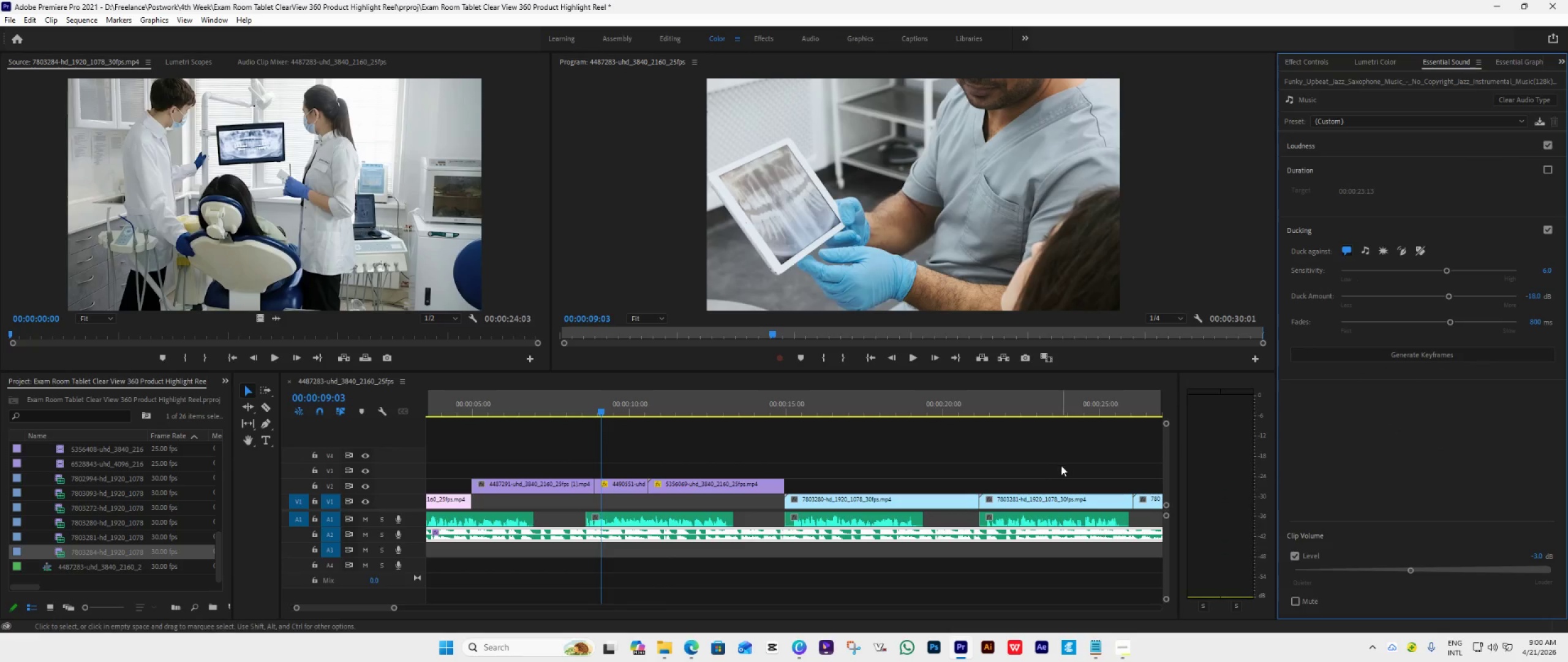 
key(Space)
 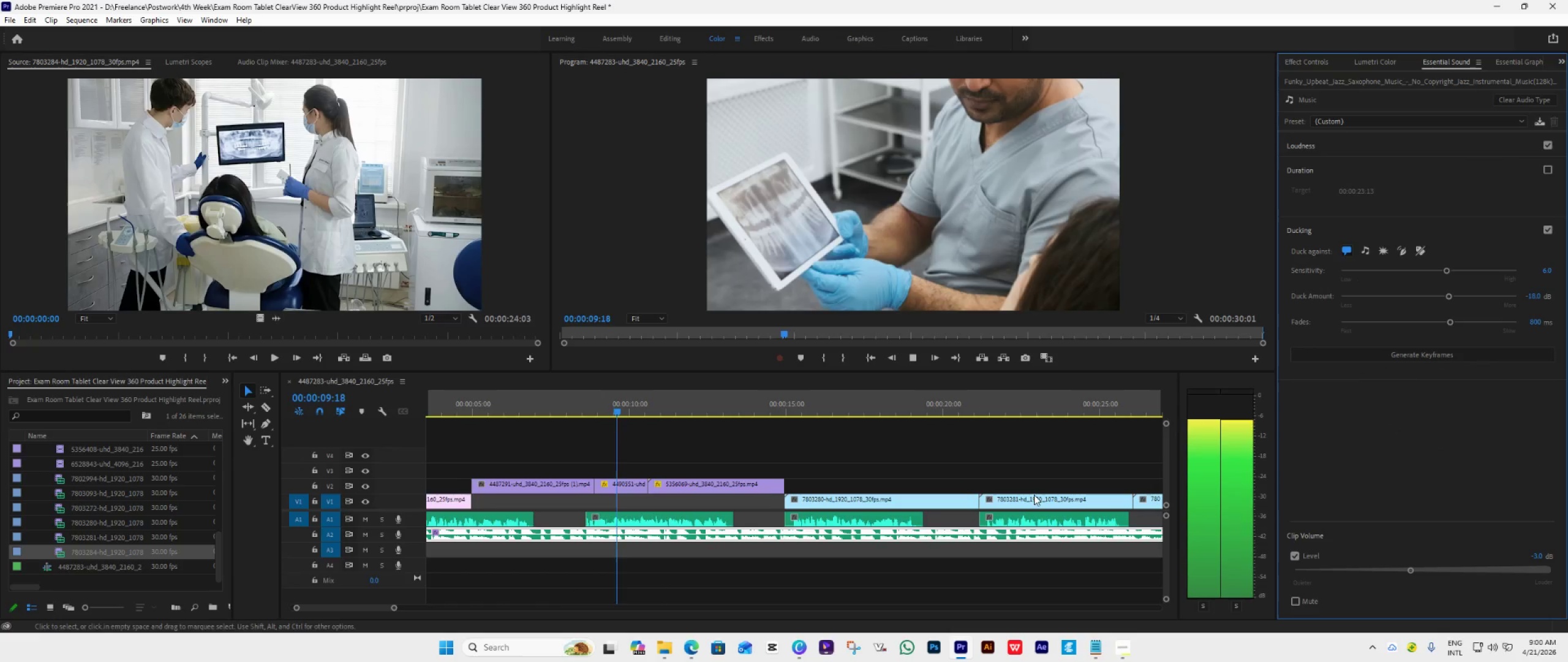 
scroll: coordinate [1032, 496], scroll_direction: down, amount: 2.0
 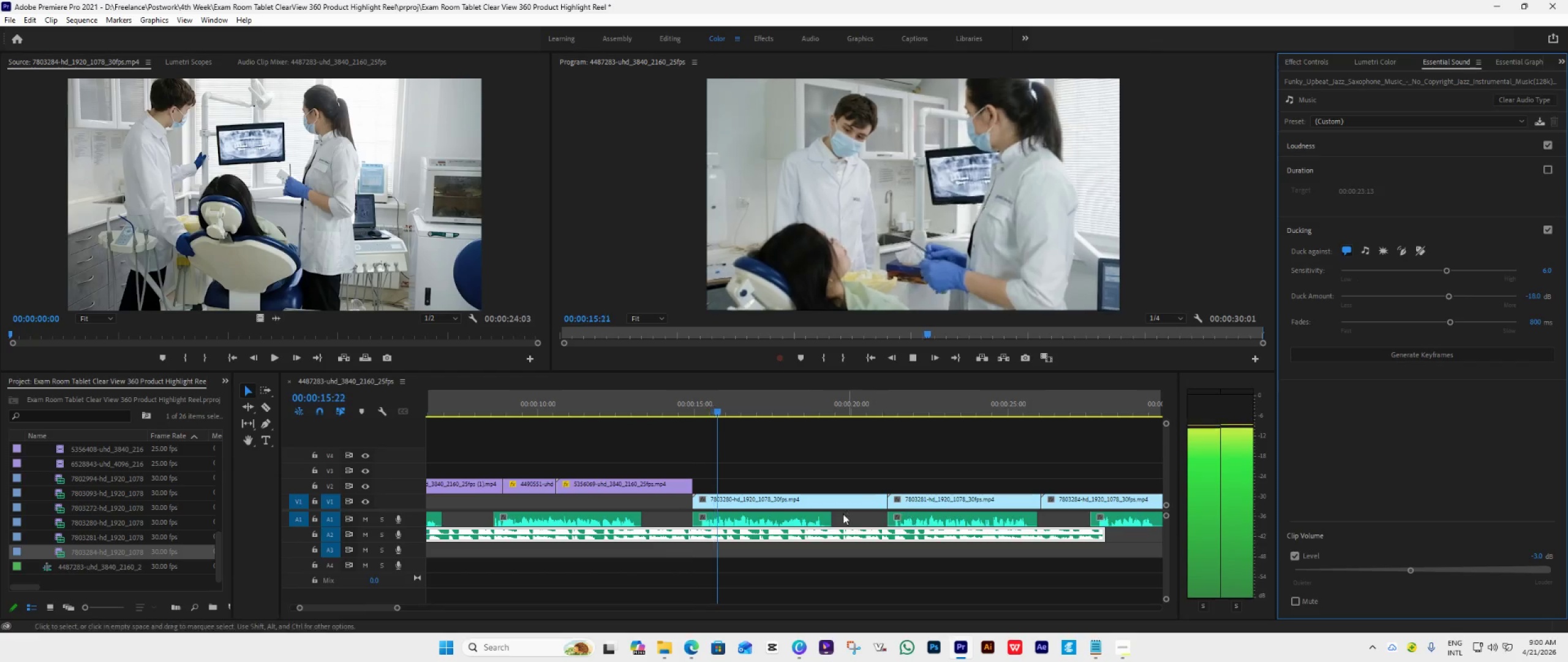 
wait(6.36)
 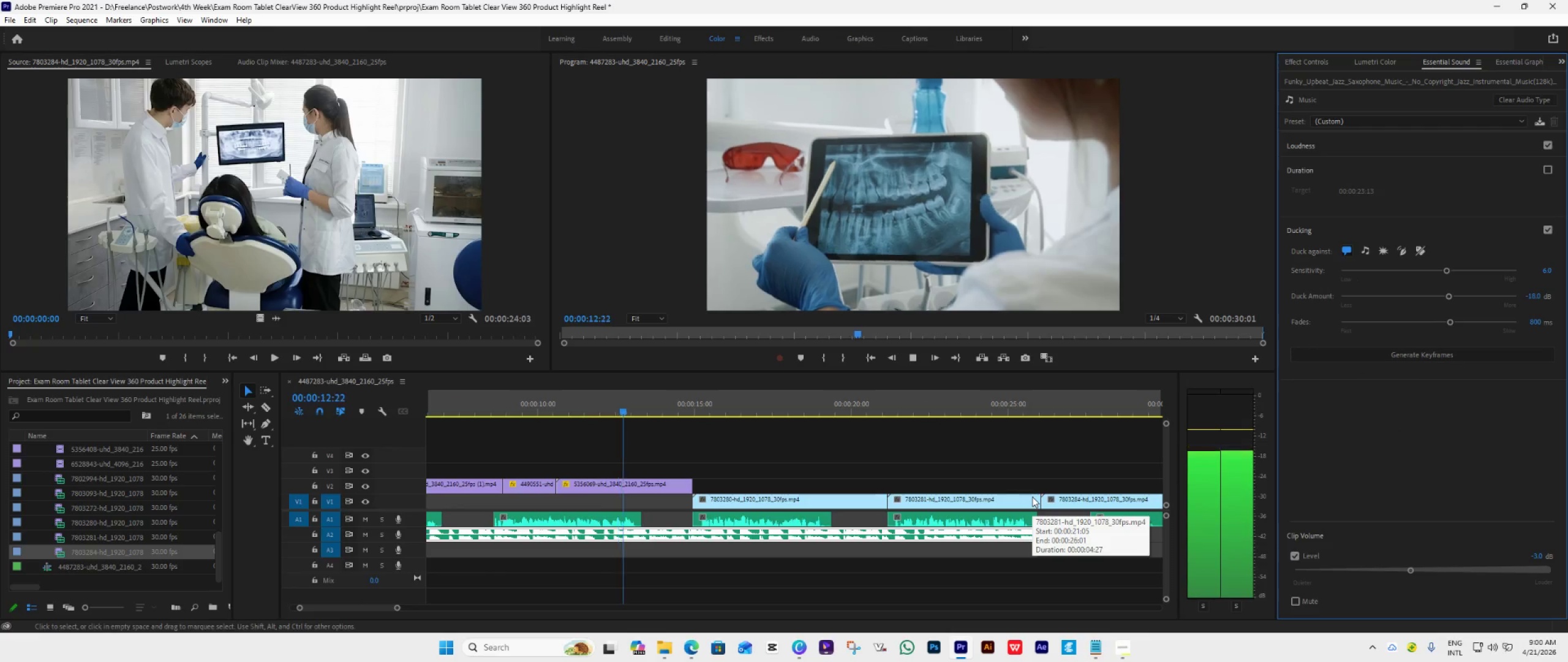 
scroll: coordinate [767, 568], scroll_direction: down, amount: 8.0
 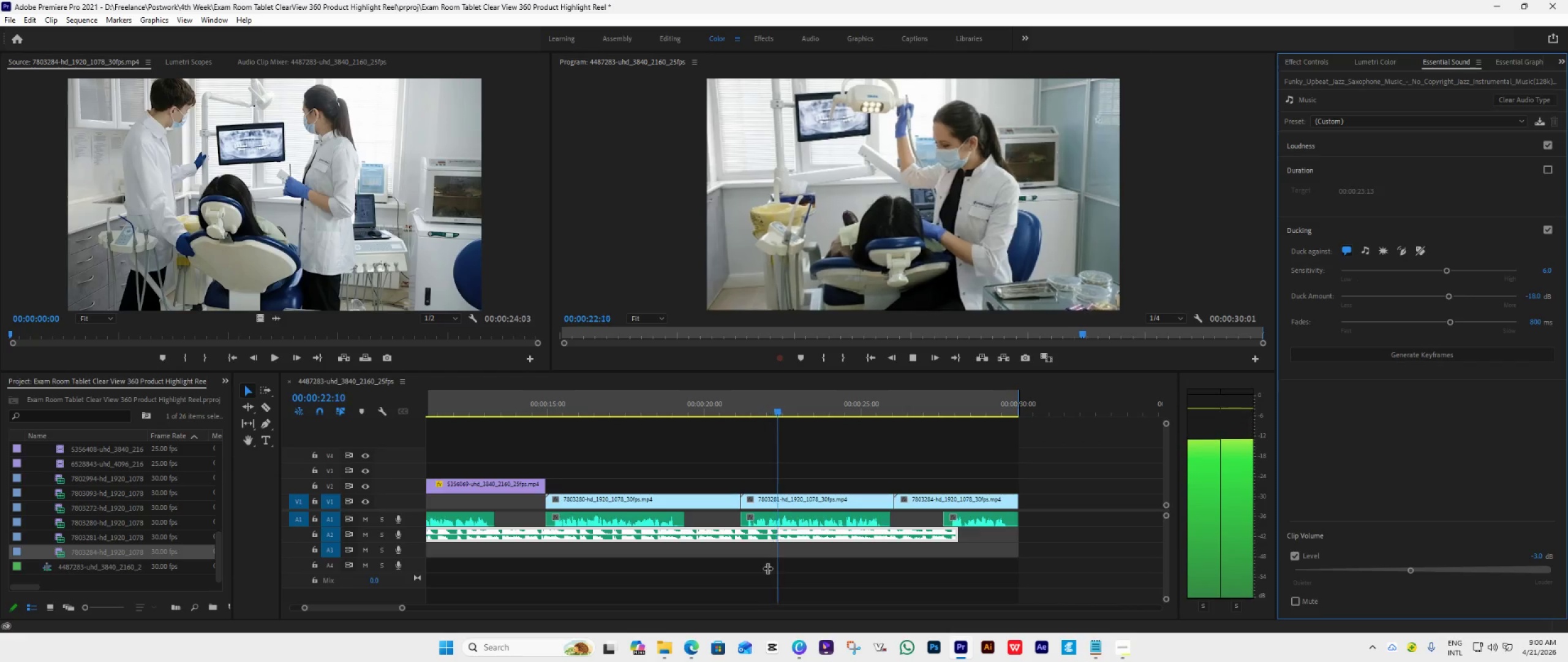 
scroll: coordinate [767, 568], scroll_direction: down, amount: 4.0
 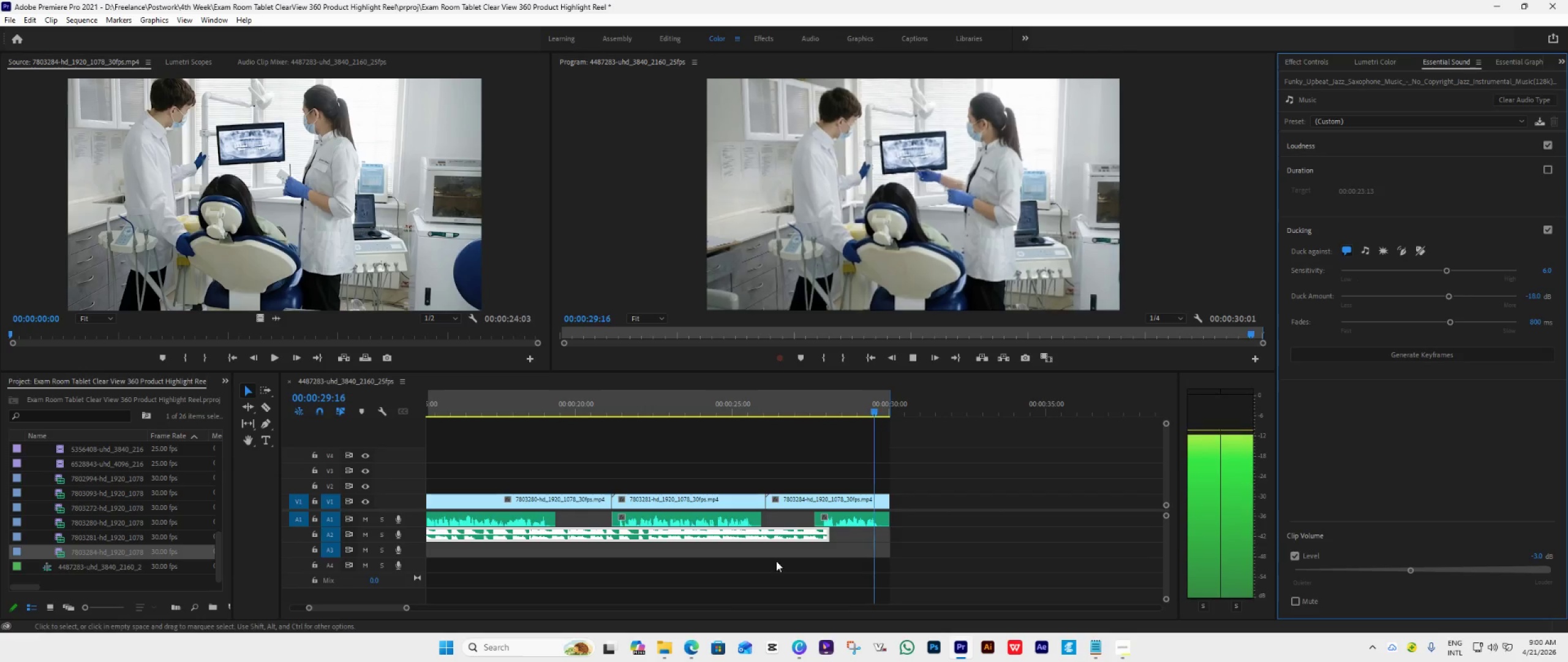 
mouse_move([786, 505])
 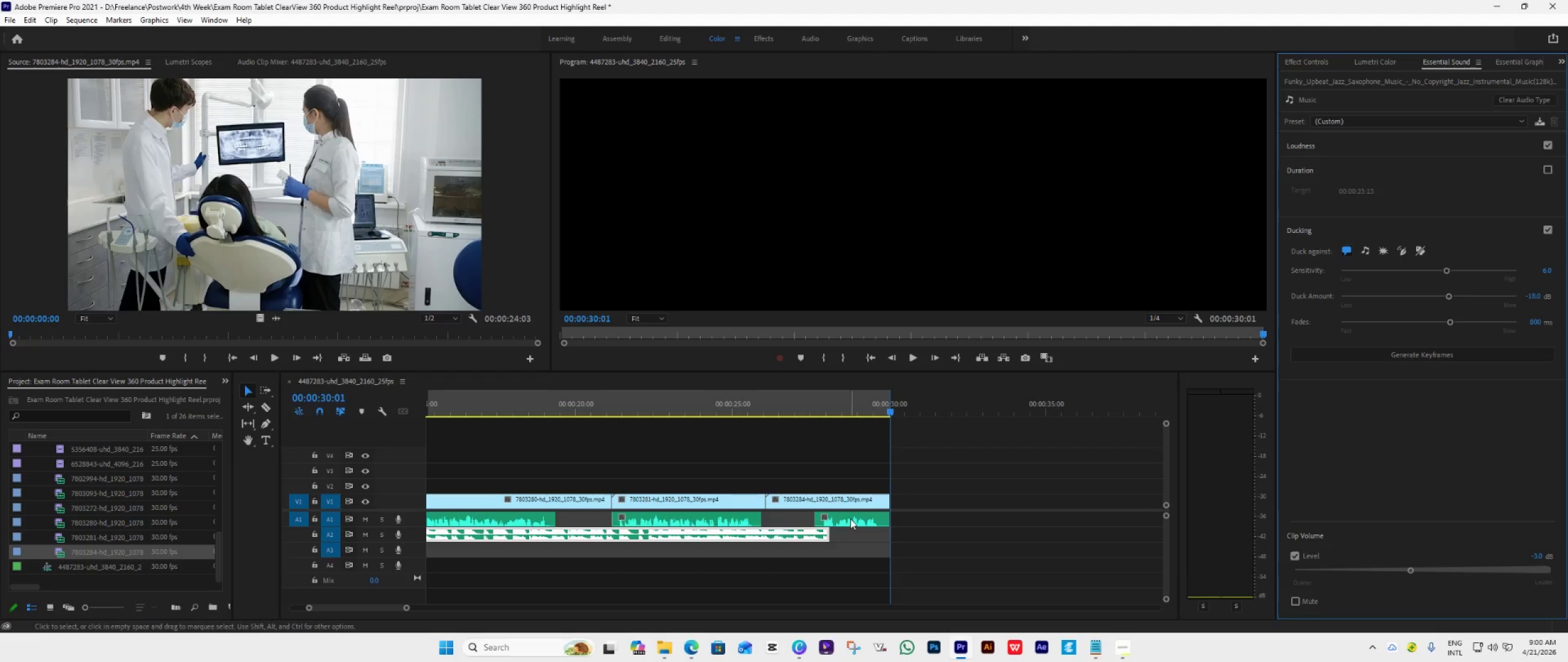 
left_click_drag(start_coordinate=[851, 519], to_coordinate=[809, 517])
 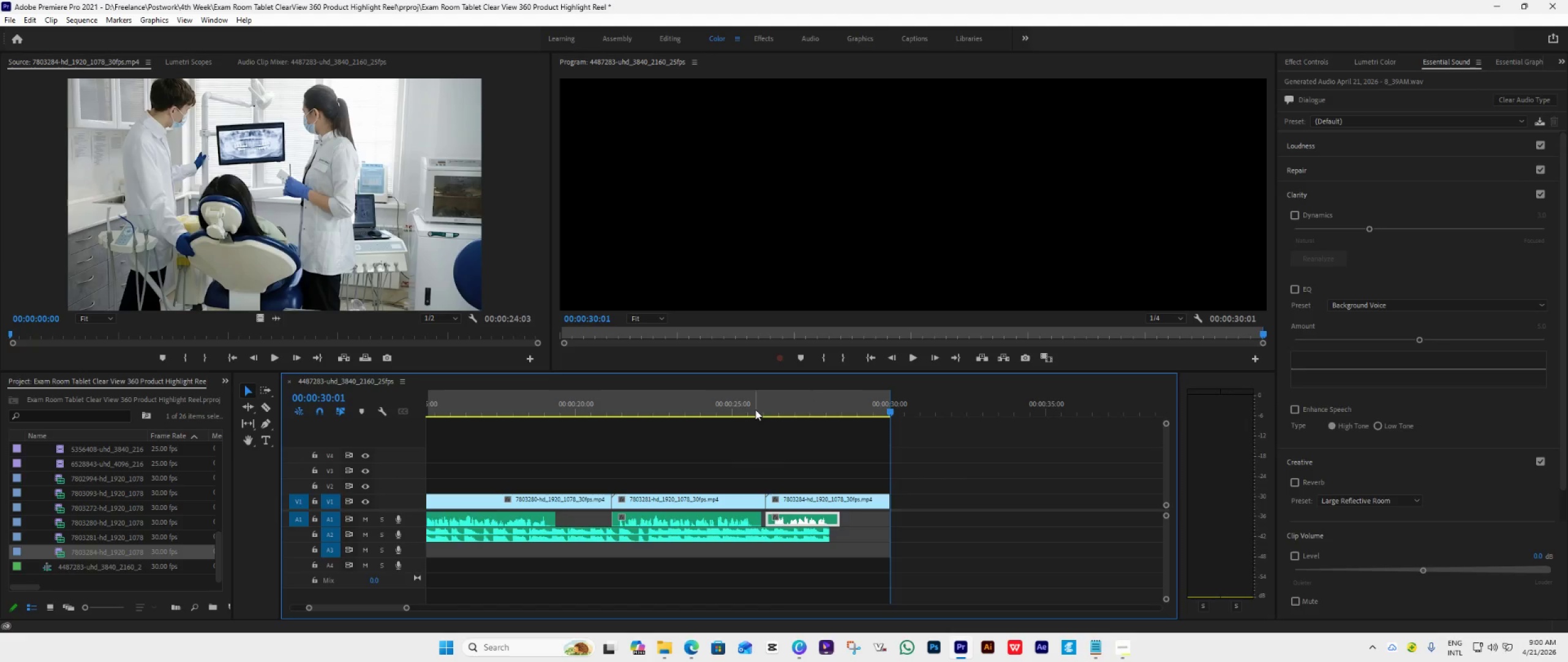 
left_click([755, 409])
 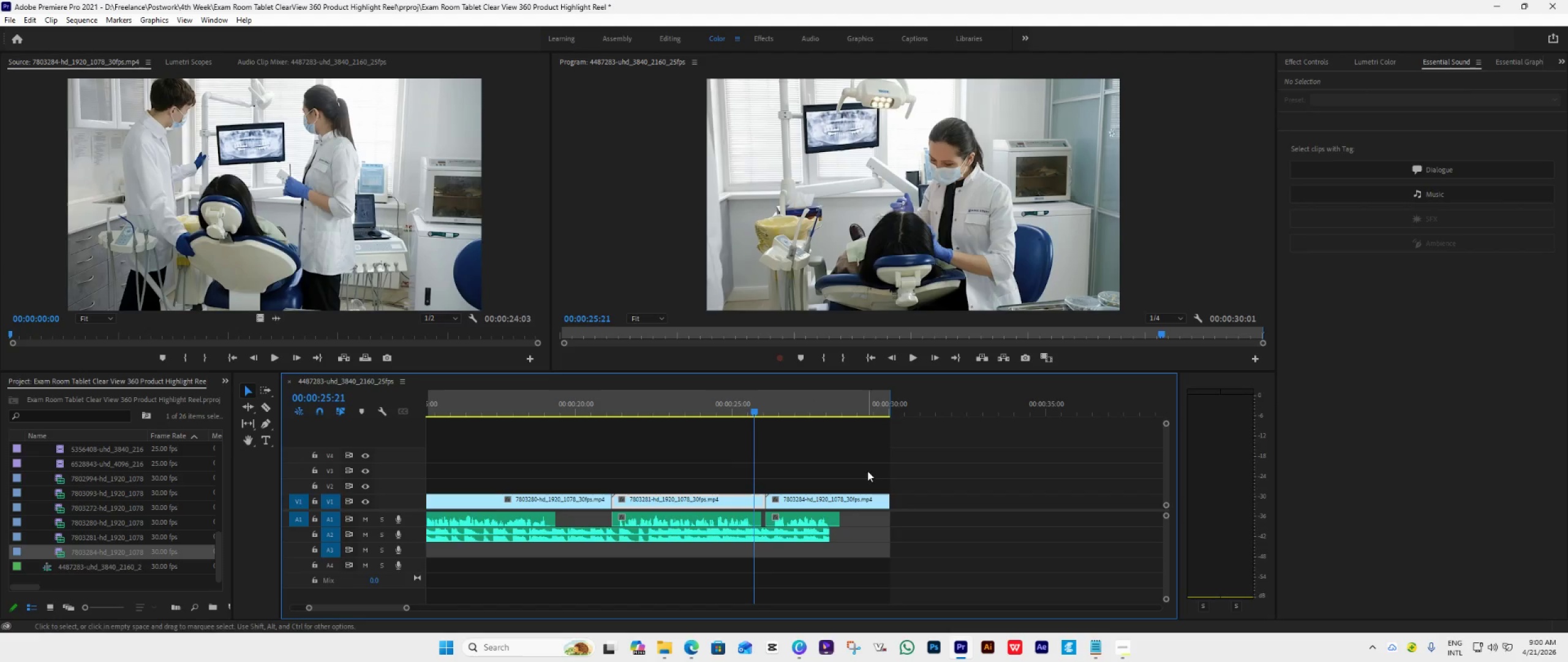 
key(Space)
 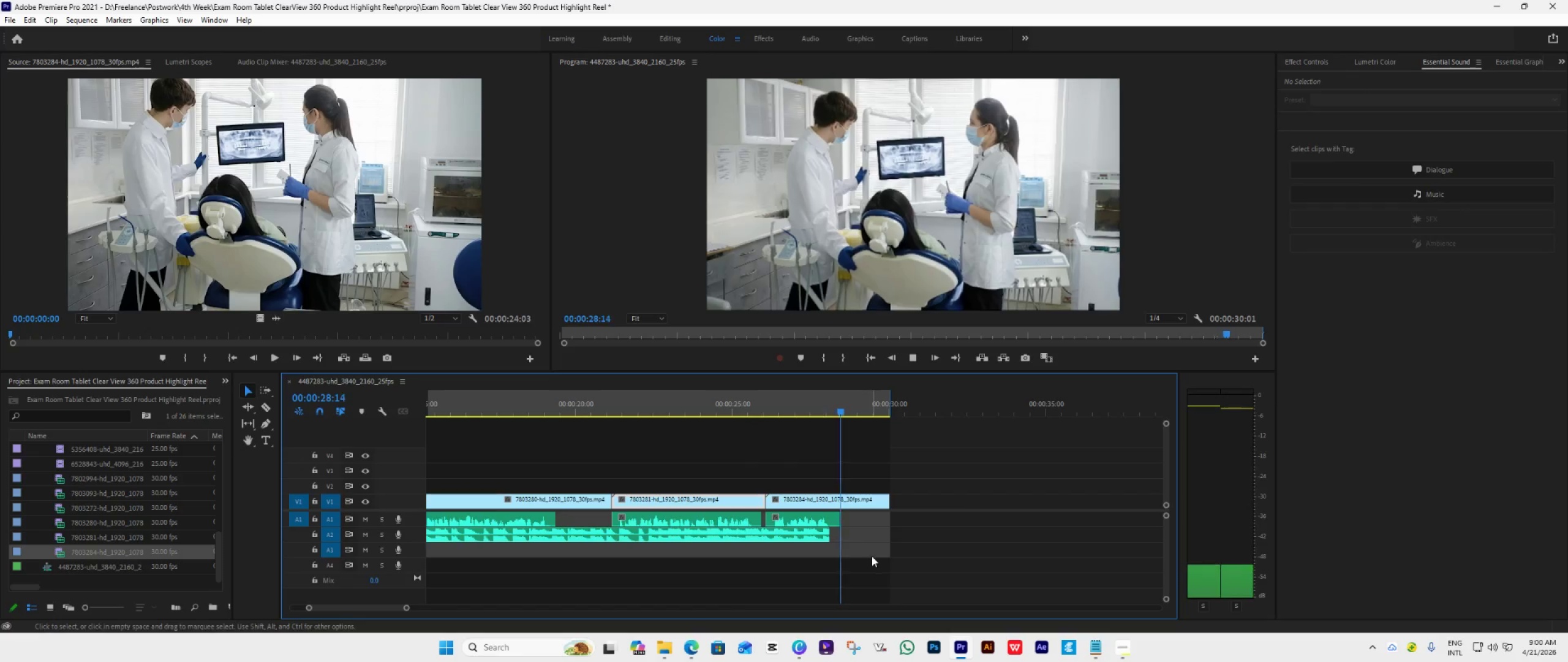 
key(Space)
 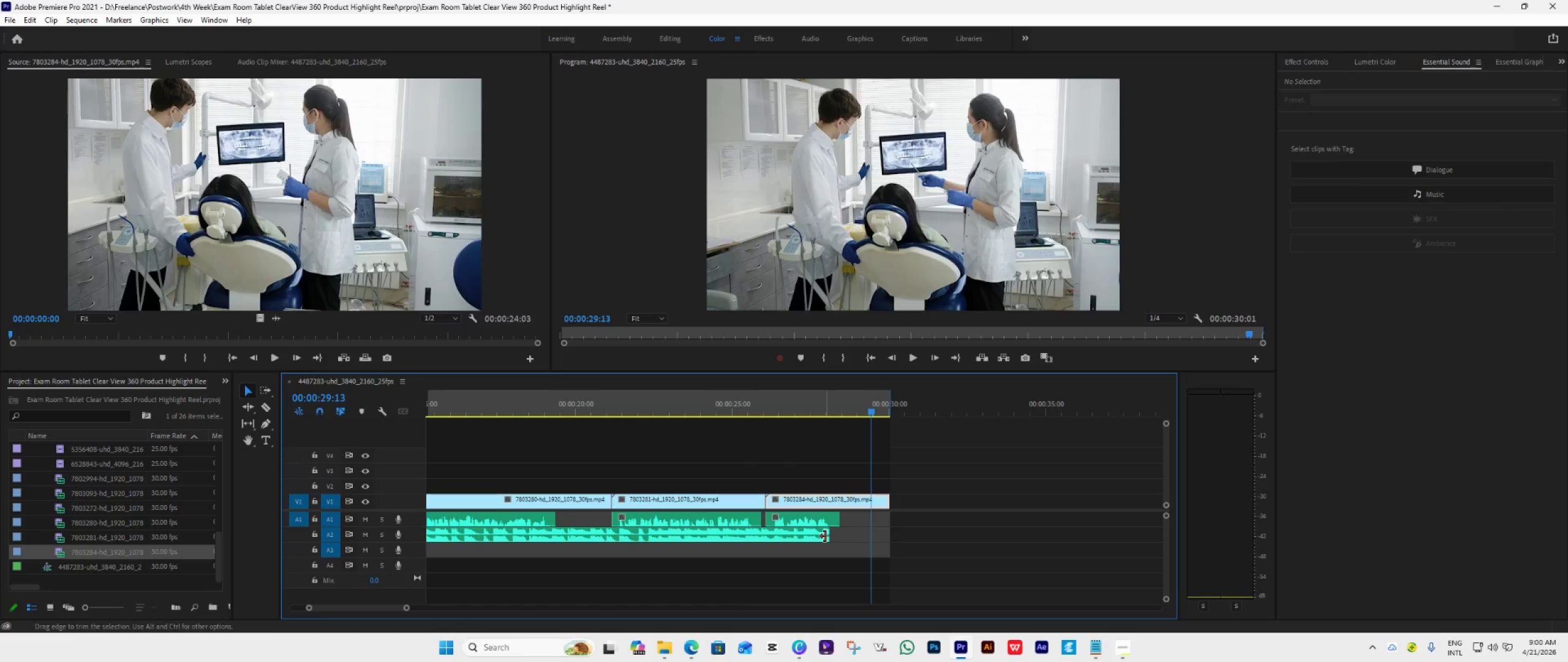 
left_click_drag(start_coordinate=[825, 536], to_coordinate=[888, 552])
 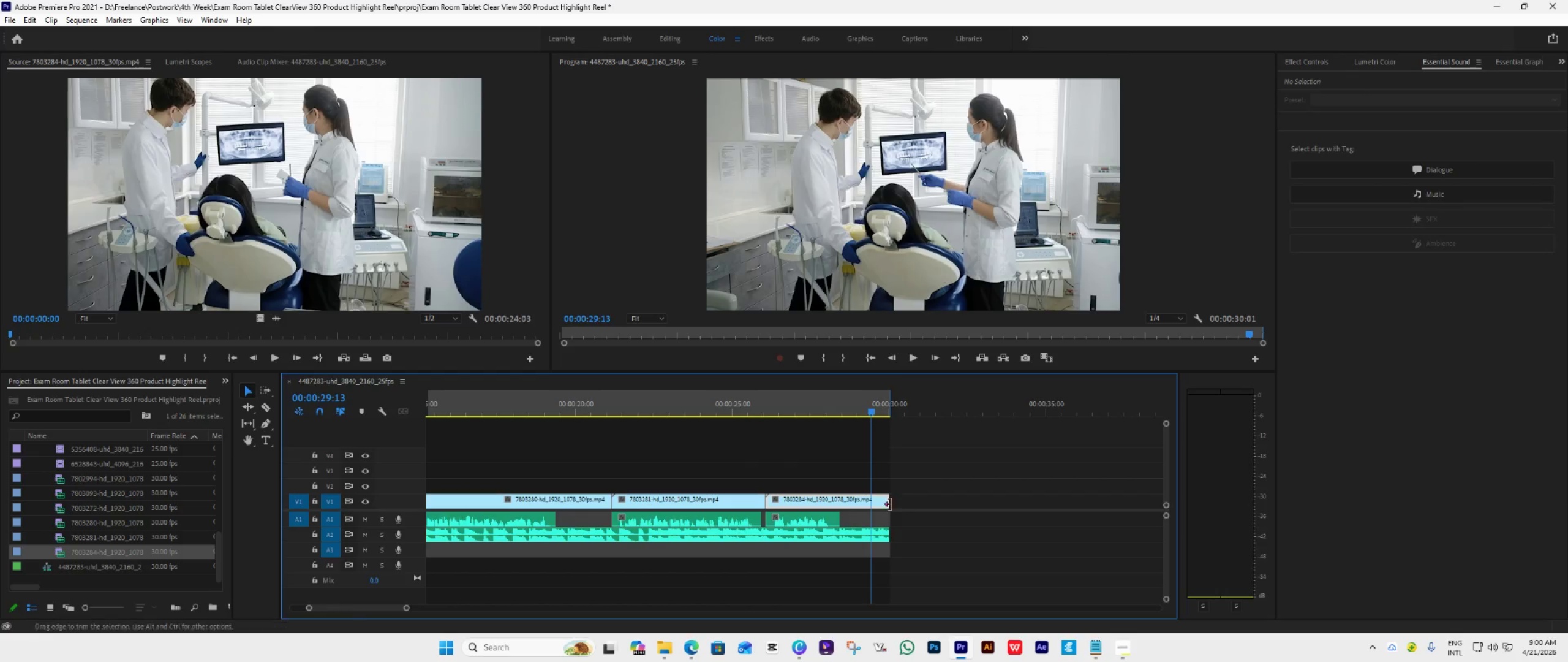 
left_click([862, 535])
 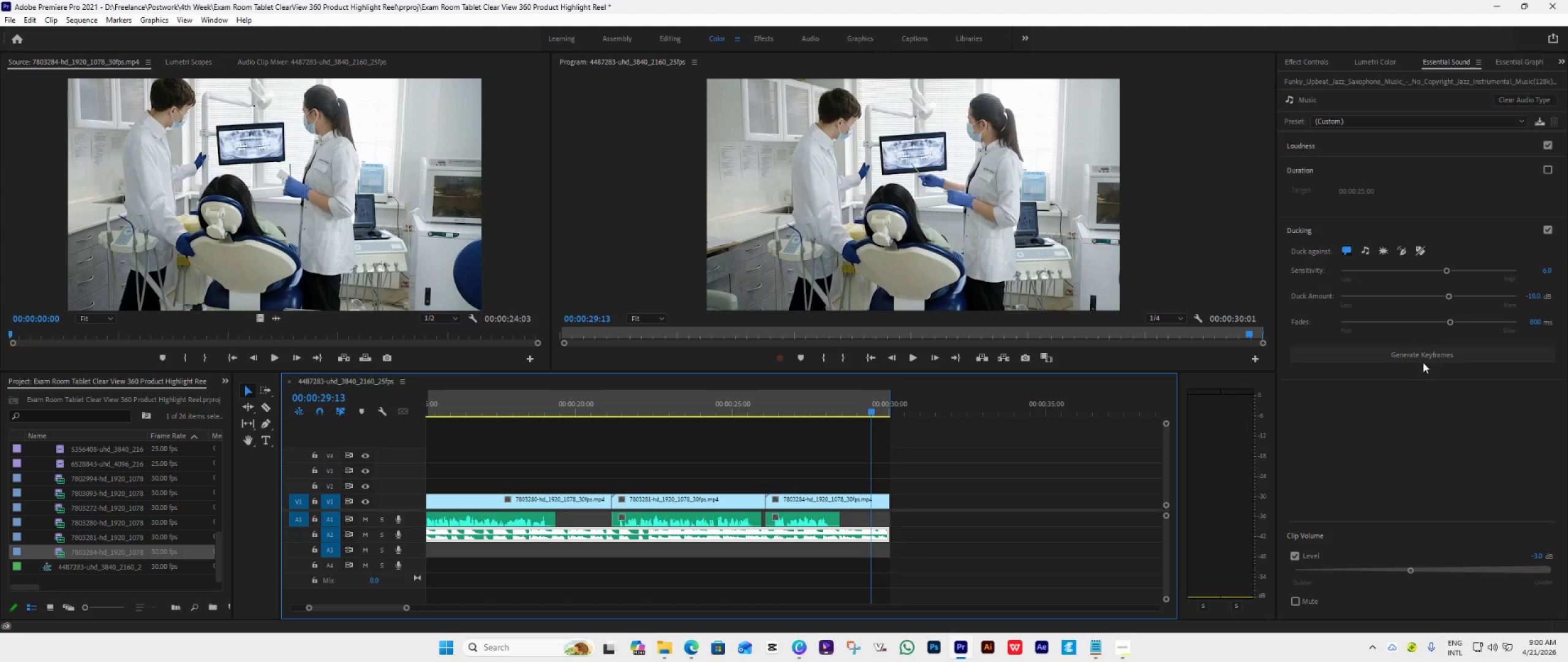 
left_click([1423, 360])
 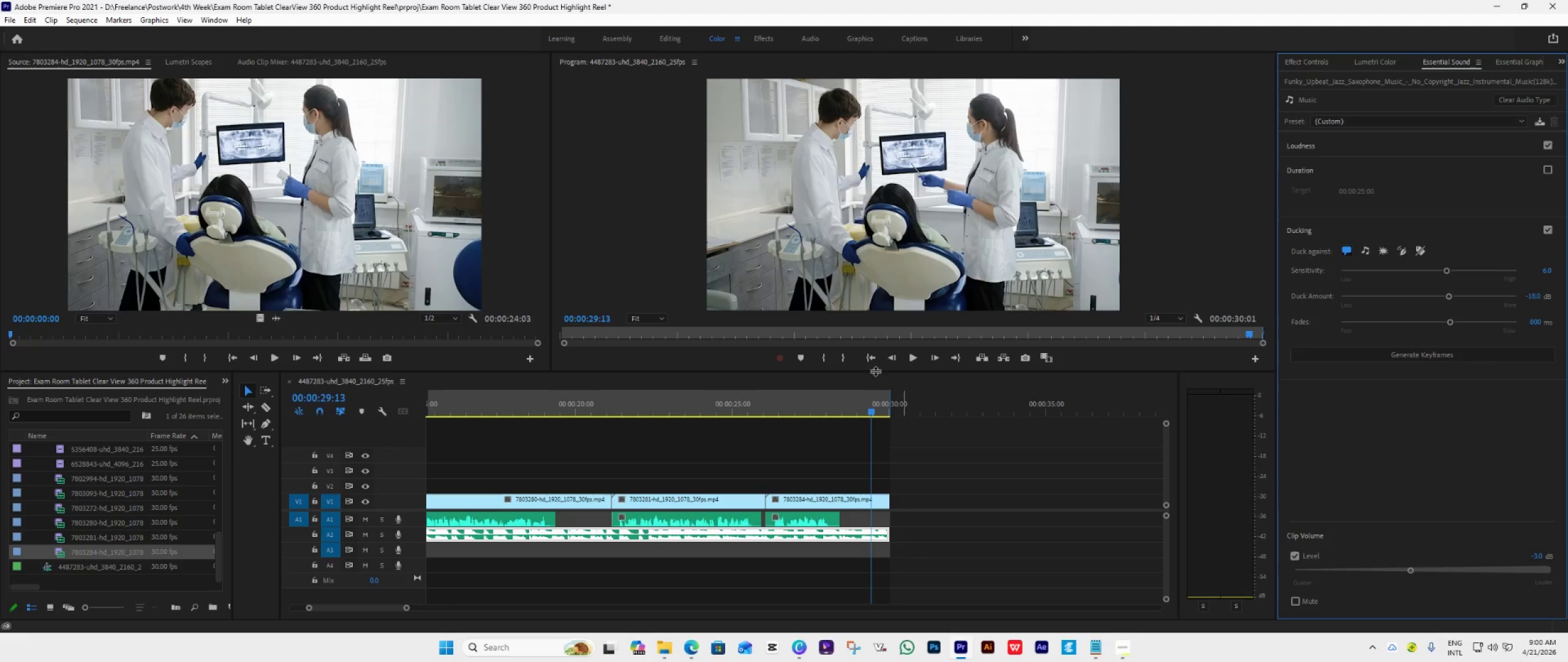 
left_click([867, 360])
 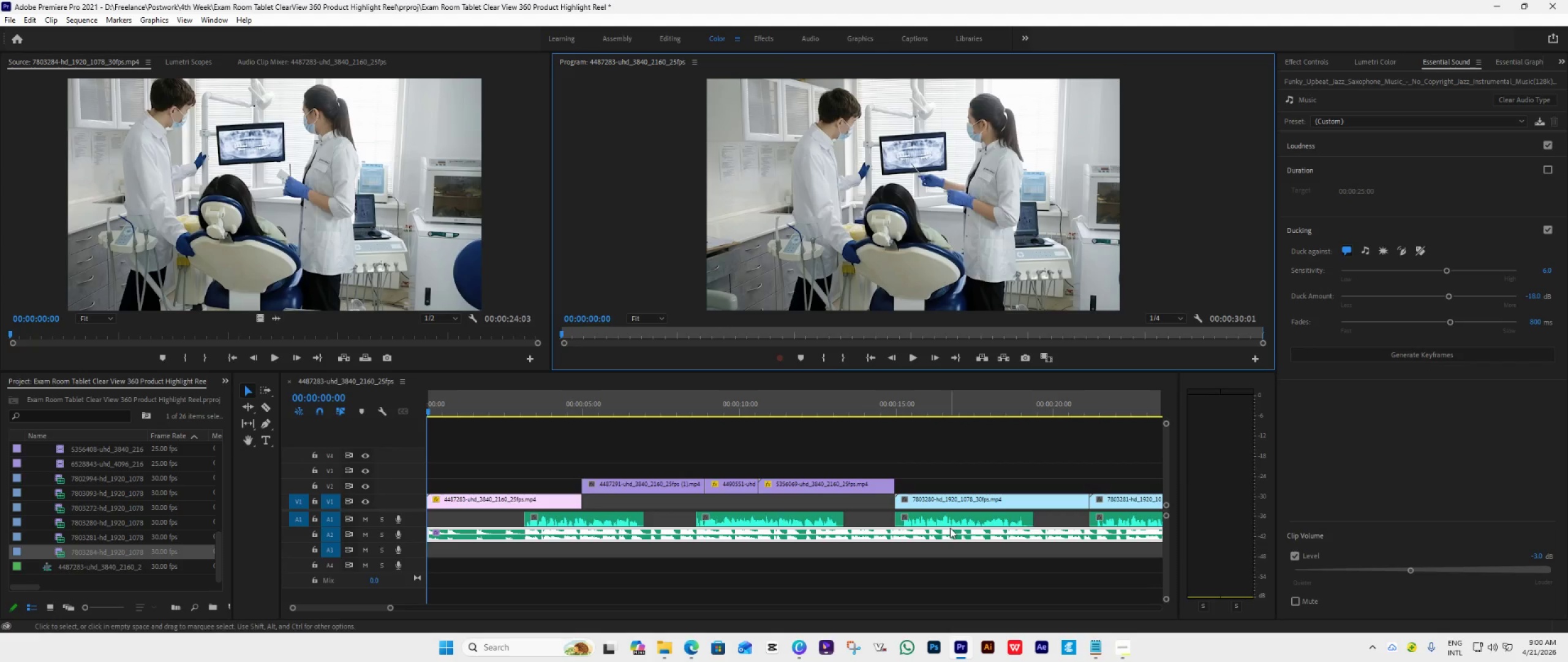 
key(Space)
 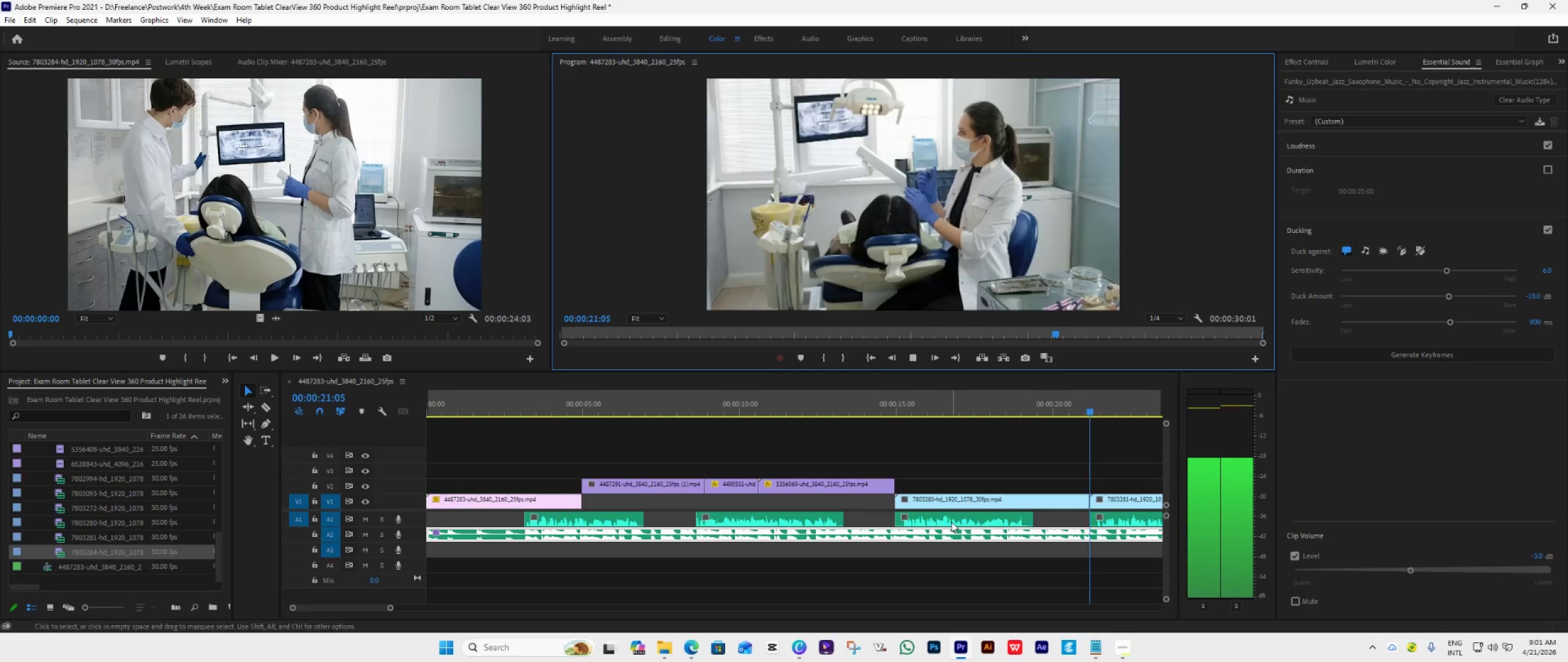 
wait(26.53)
 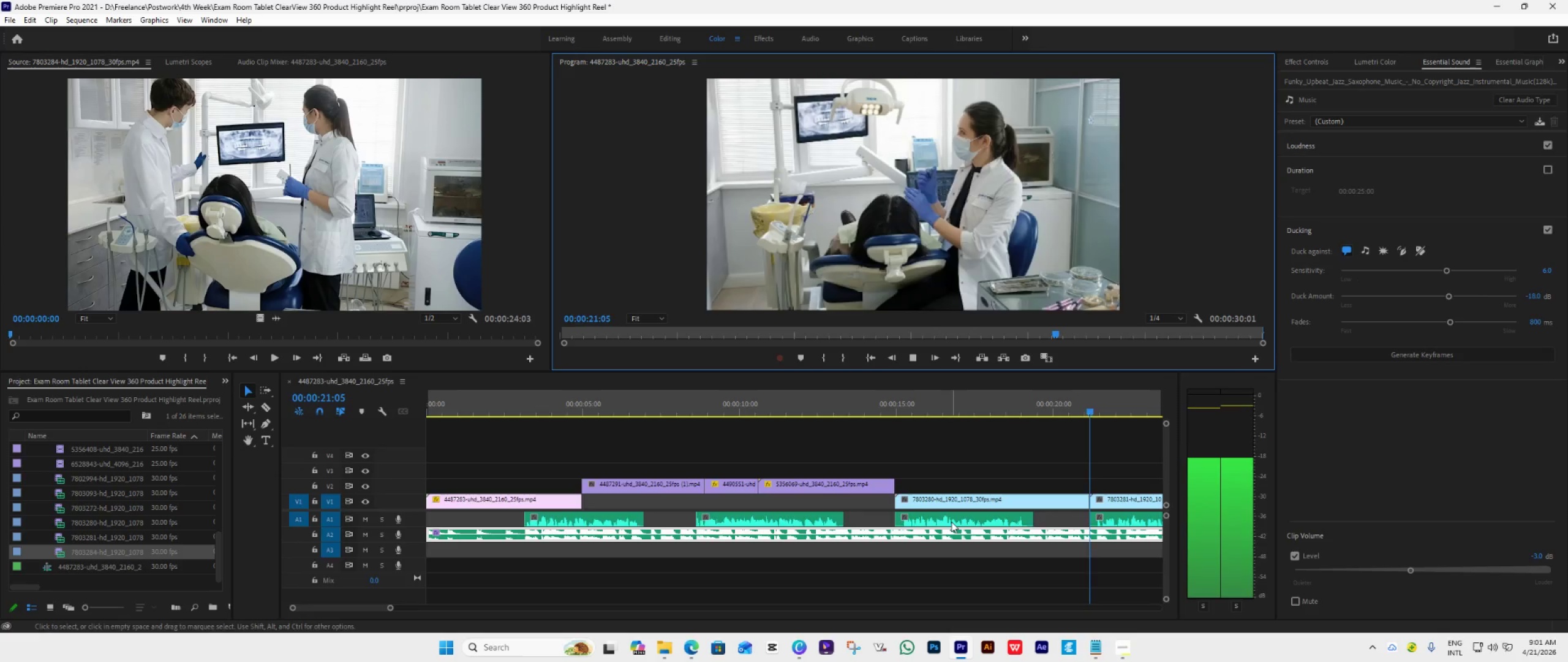 
scroll: coordinate [790, 558], scroll_direction: up, amount: 28.0
 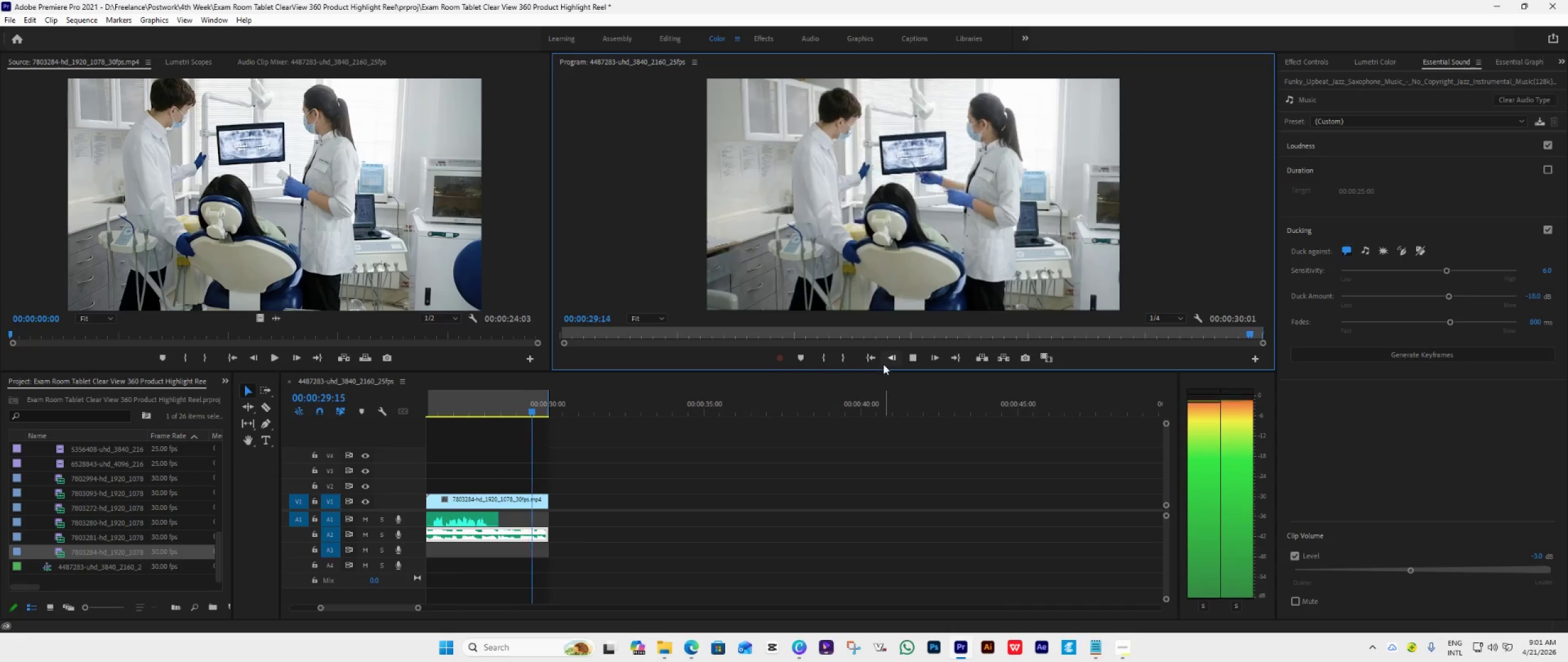 
left_click([873, 354])
 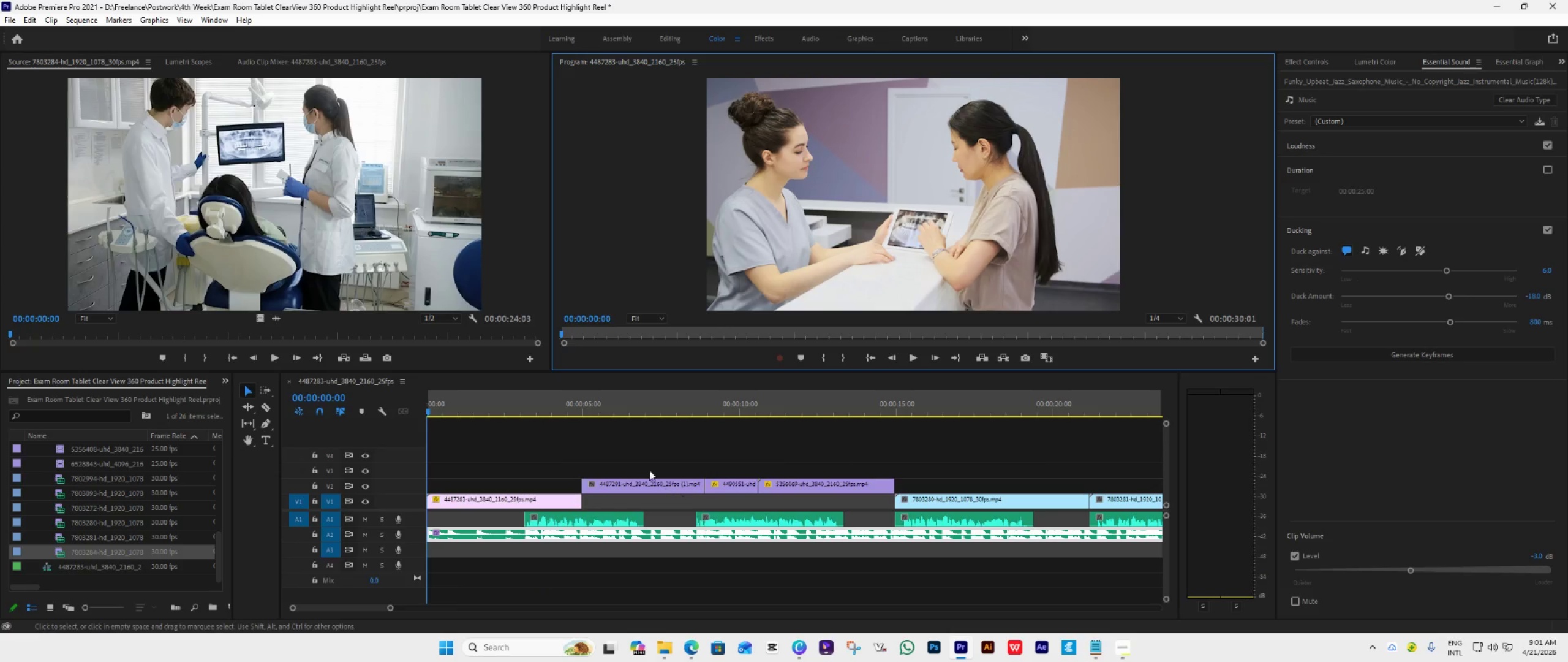 
left_click_drag(start_coordinate=[629, 452], to_coordinate=[882, 497])
 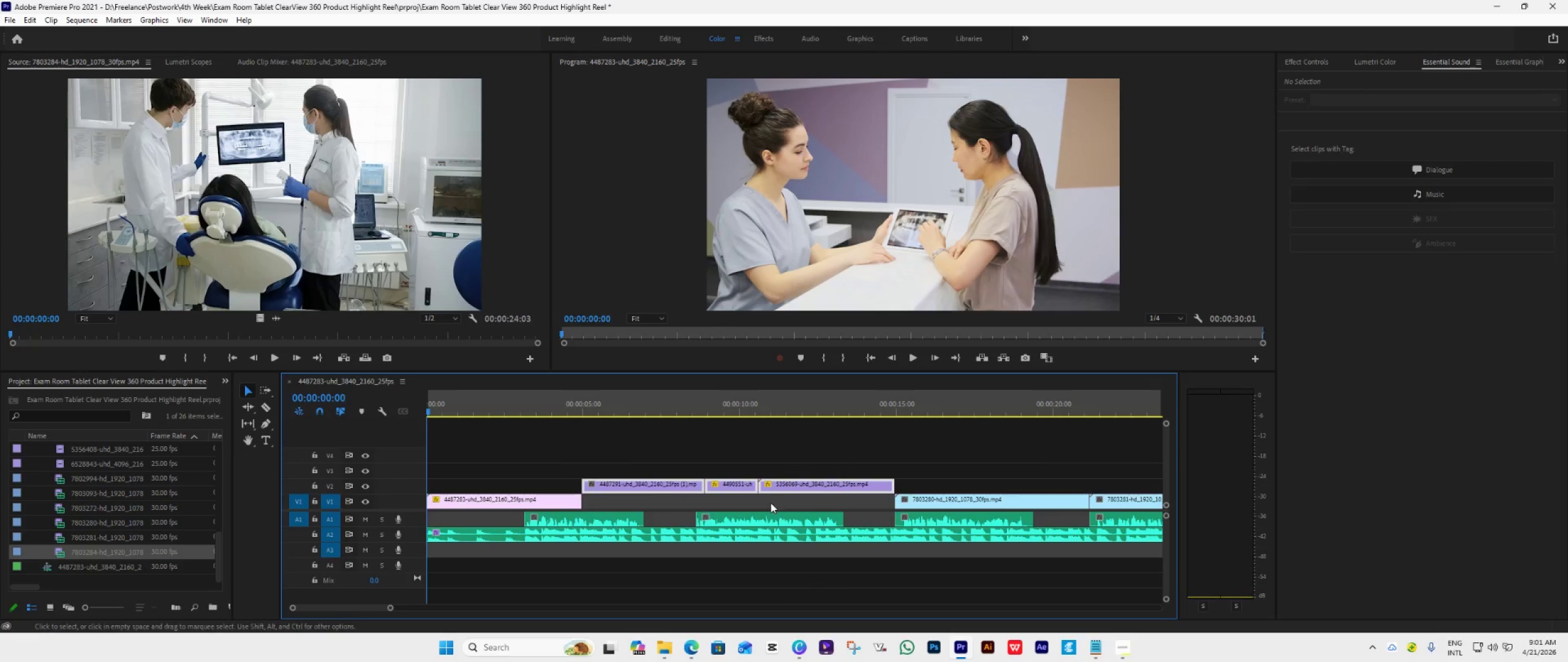 
hold_key(key=AltLeft, duration=1.36)
left_click_drag(start_coordinate=[669, 485], to_coordinate=[671, 471])
 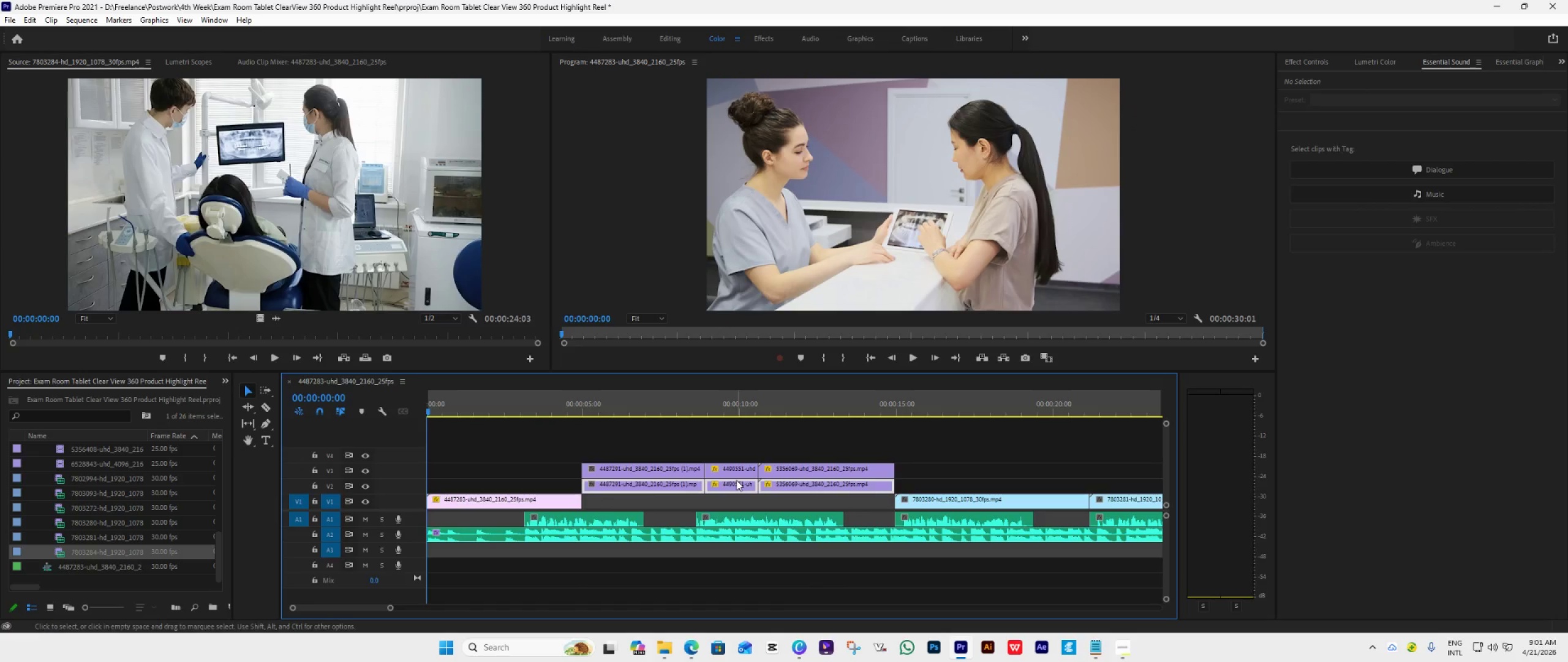 
key(Space)
 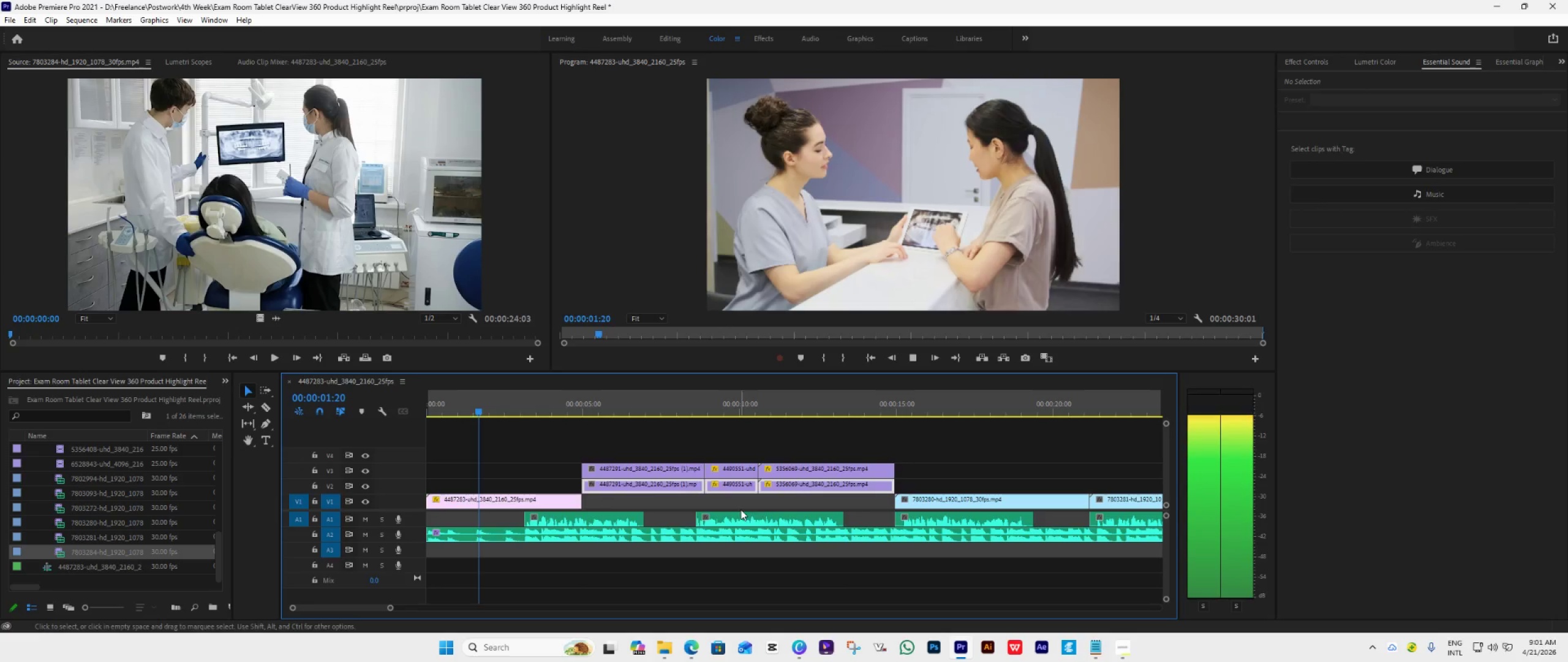 
left_click([883, 443])
 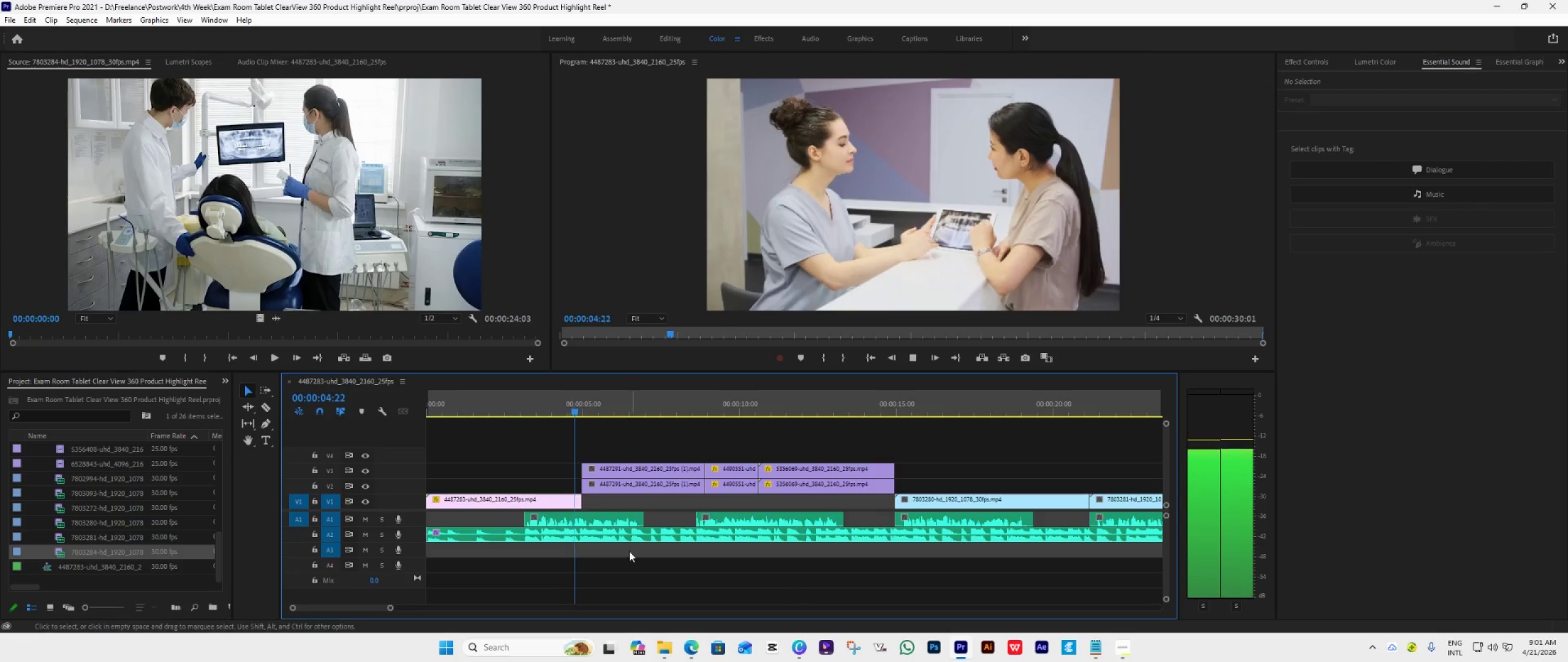 
key(Space)
 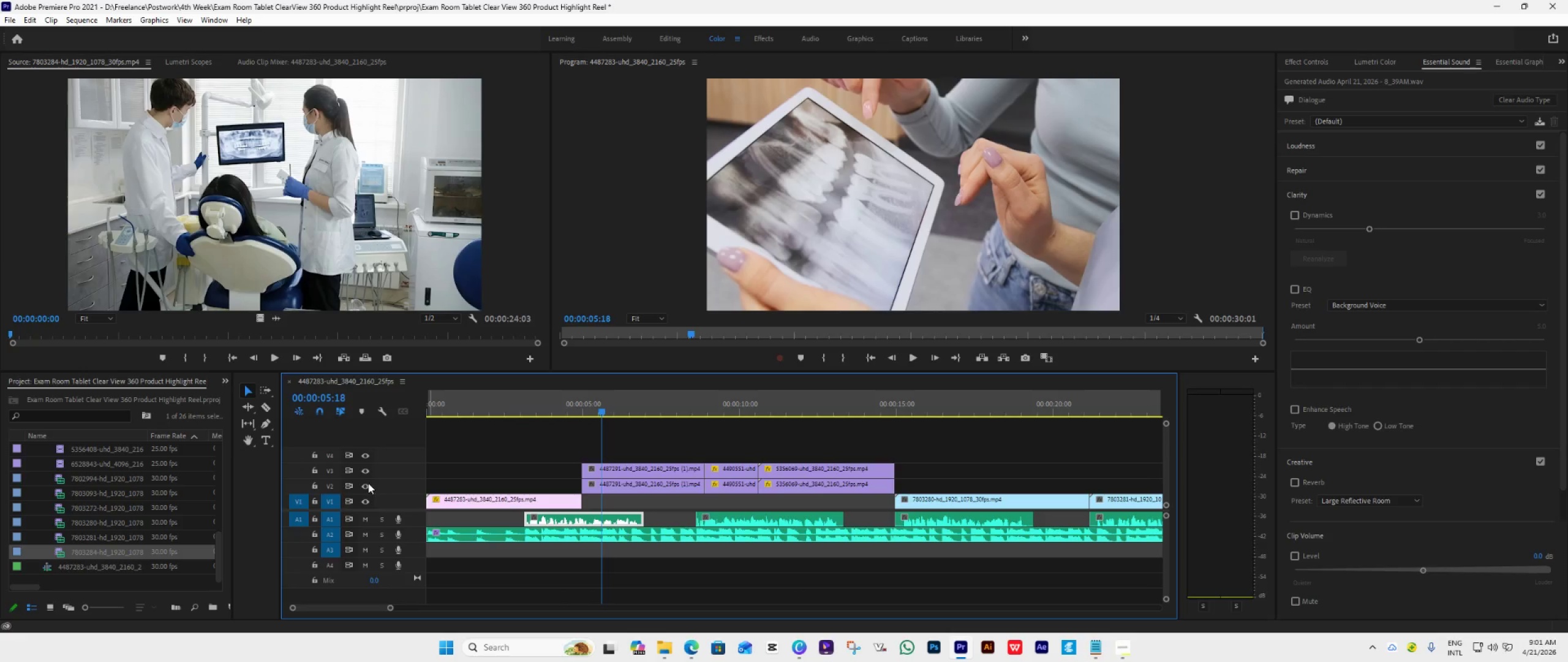 
left_click([368, 483])
 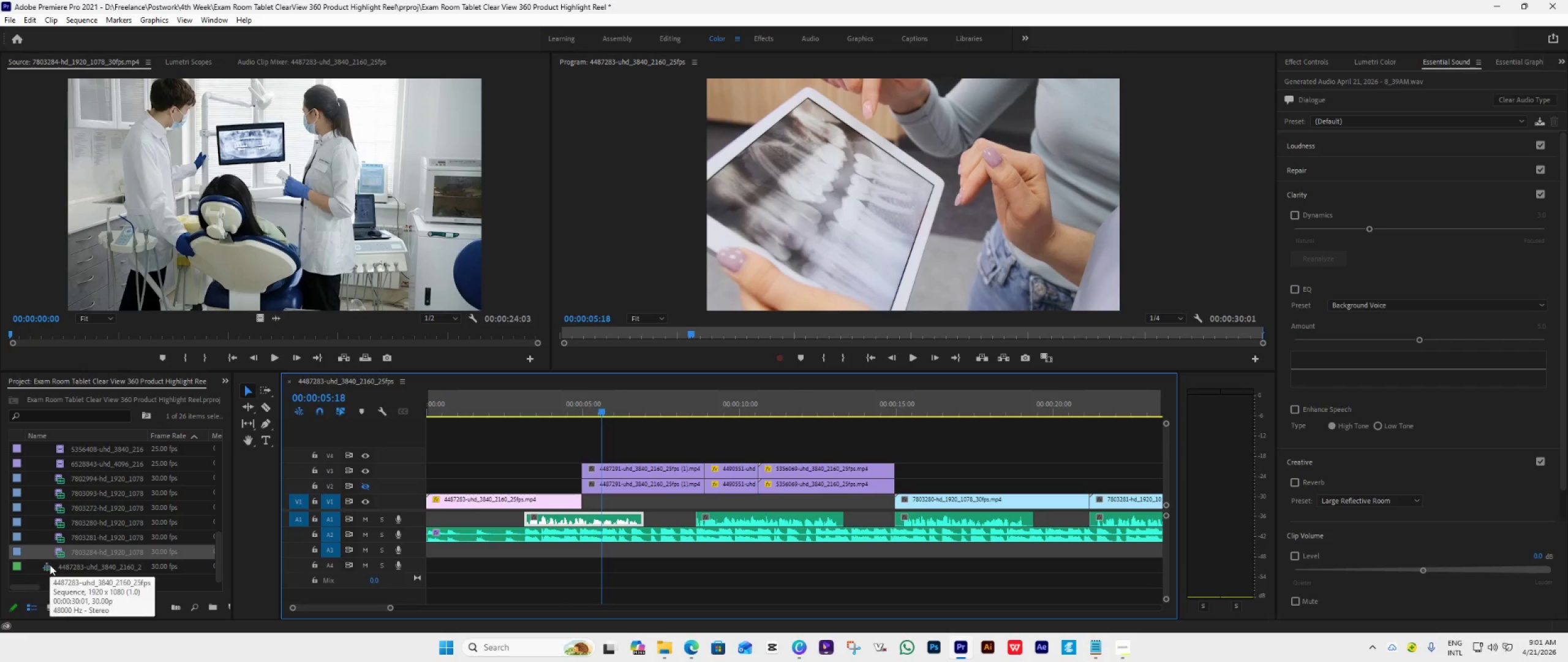 
wait(7.59)
 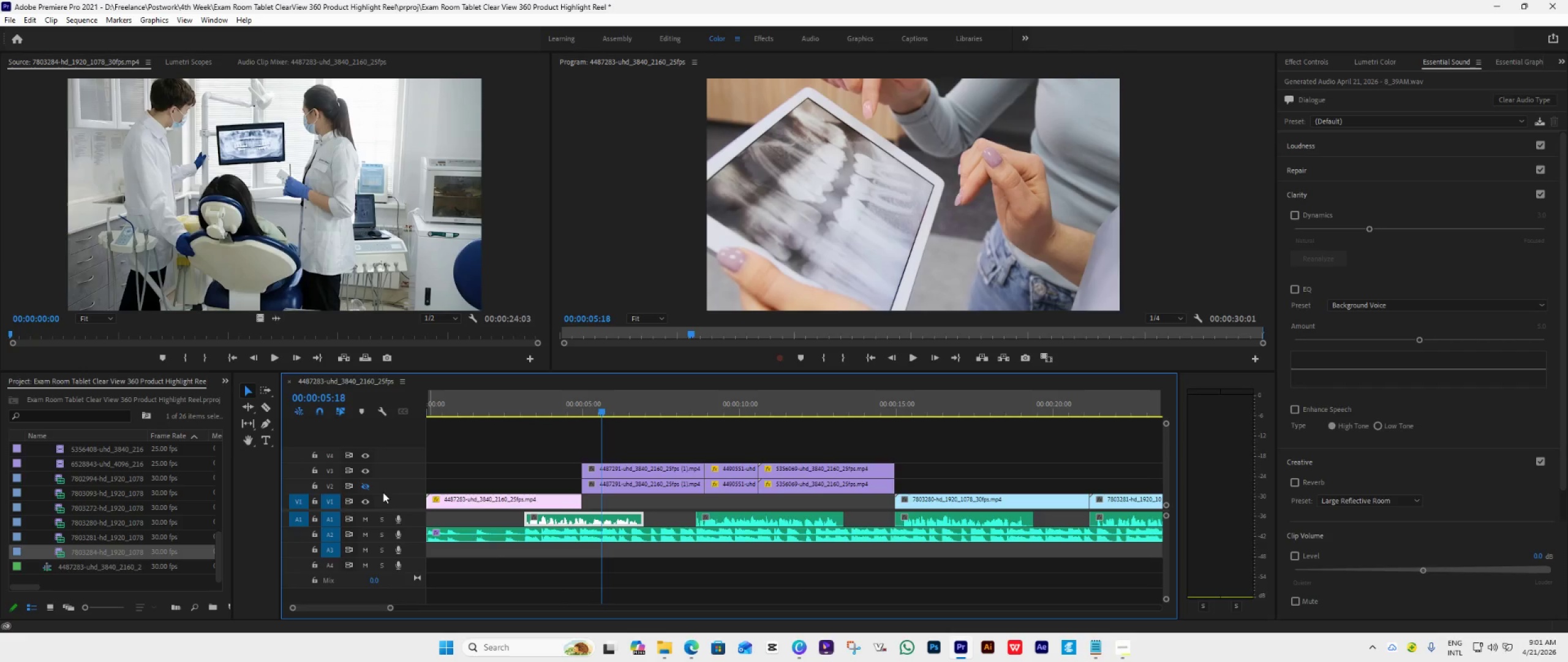 
scroll: coordinate [39, 519], scroll_direction: up, amount: 20.0
 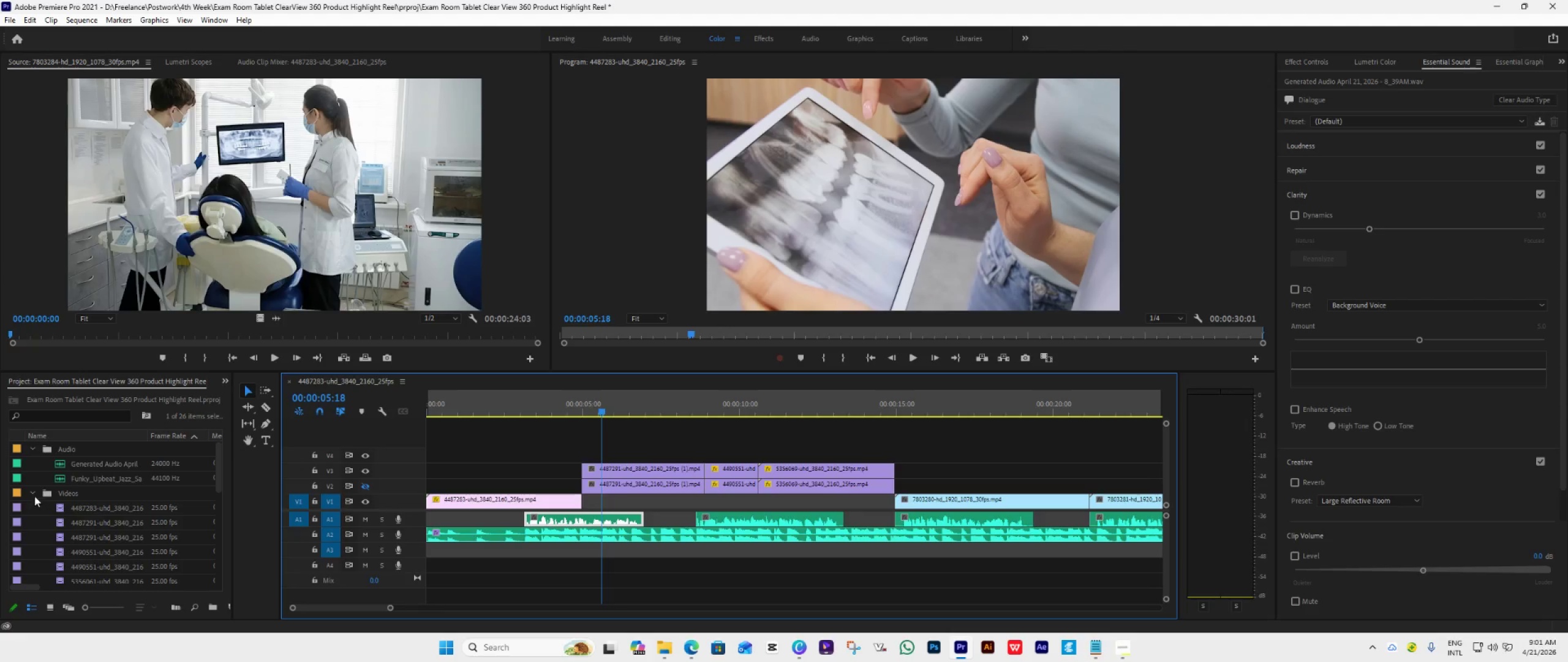 
left_click([34, 493])
 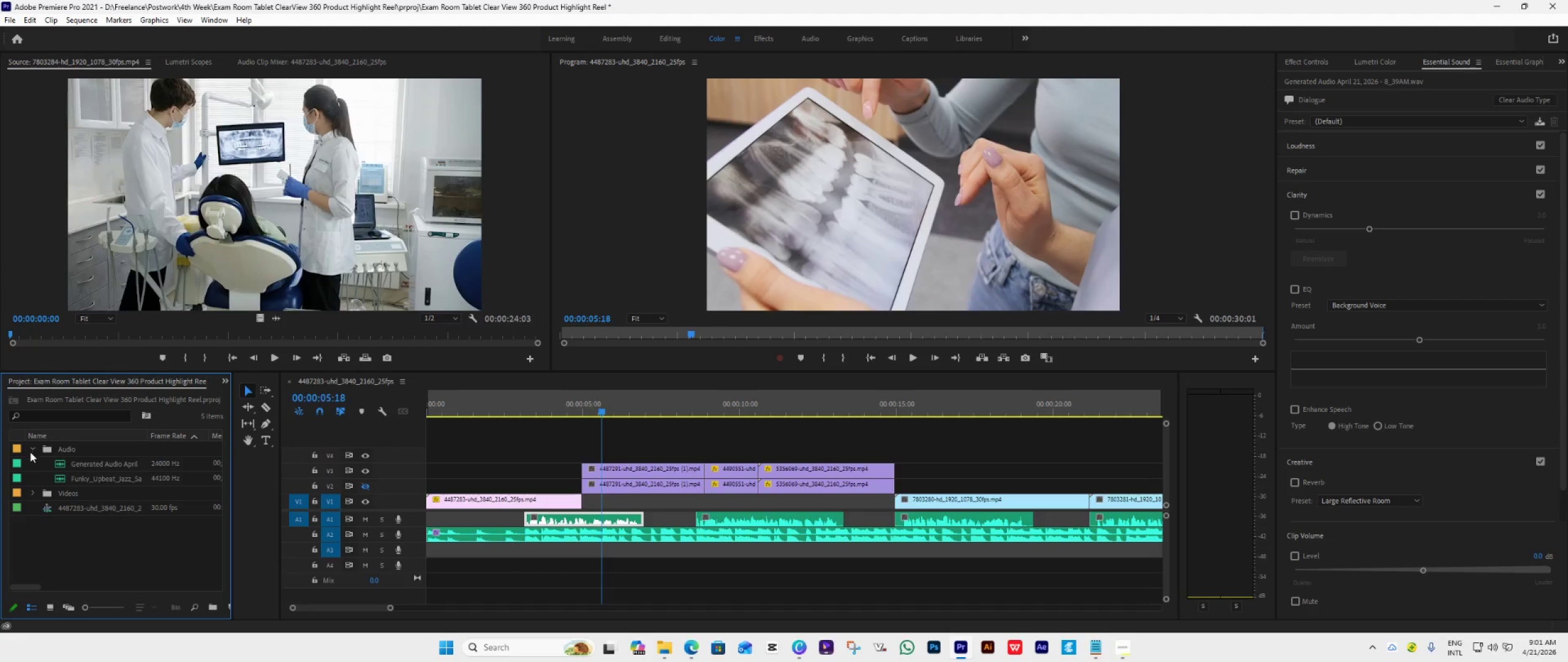 
left_click([33, 446])
 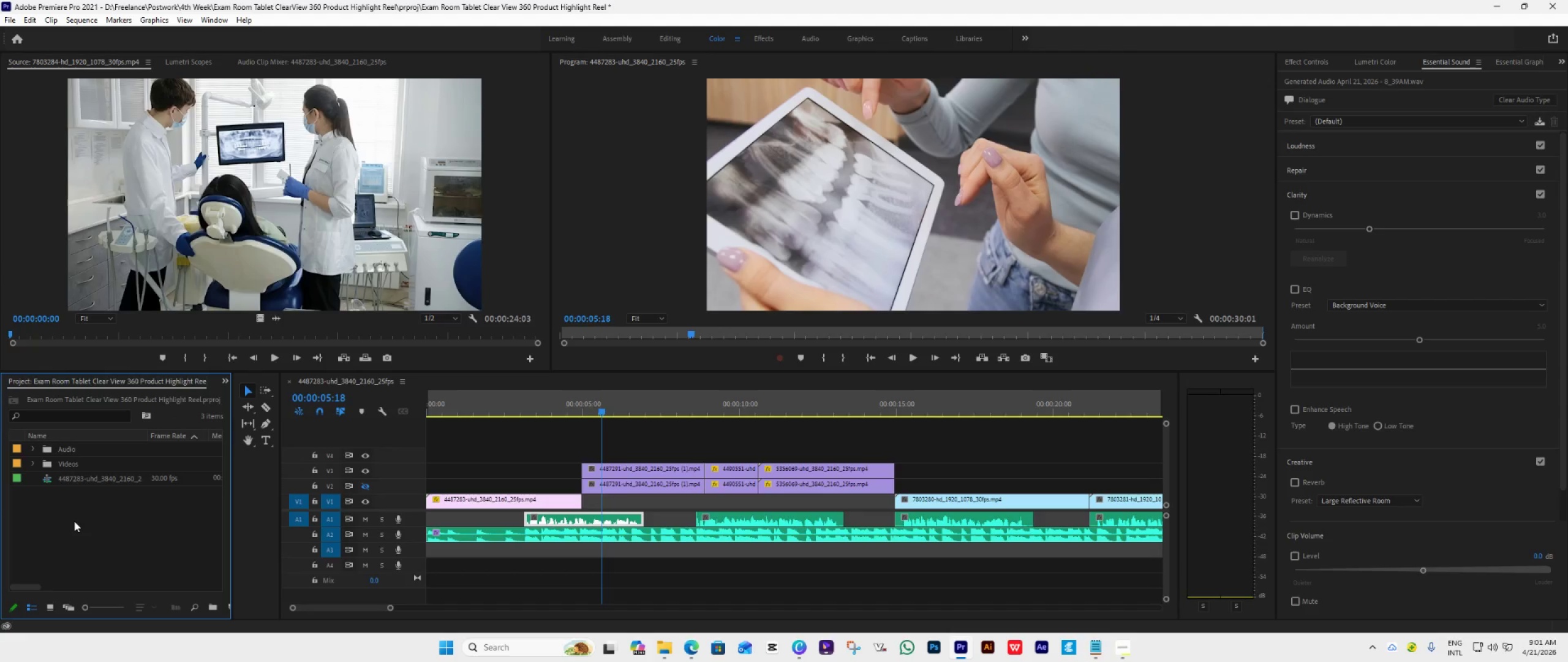 
right_click([74, 521])
 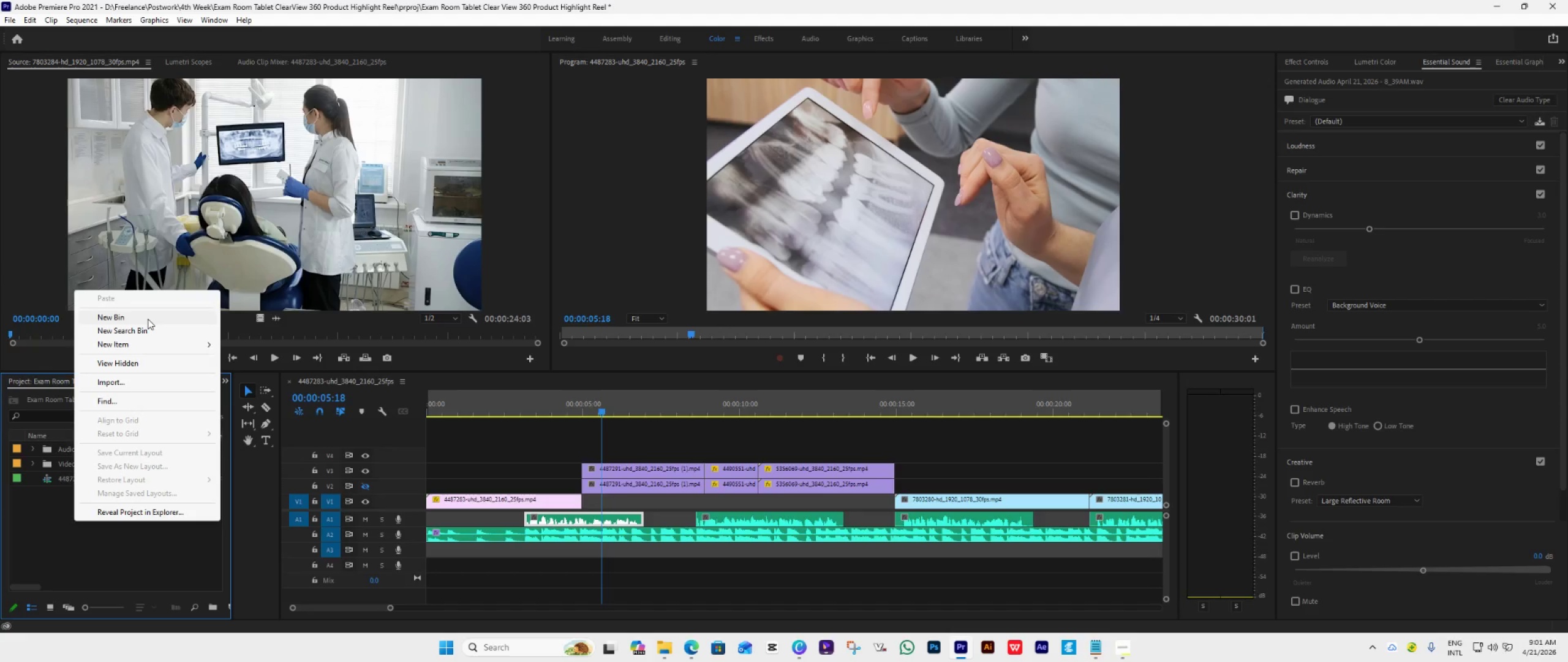 
left_click([148, 319])
 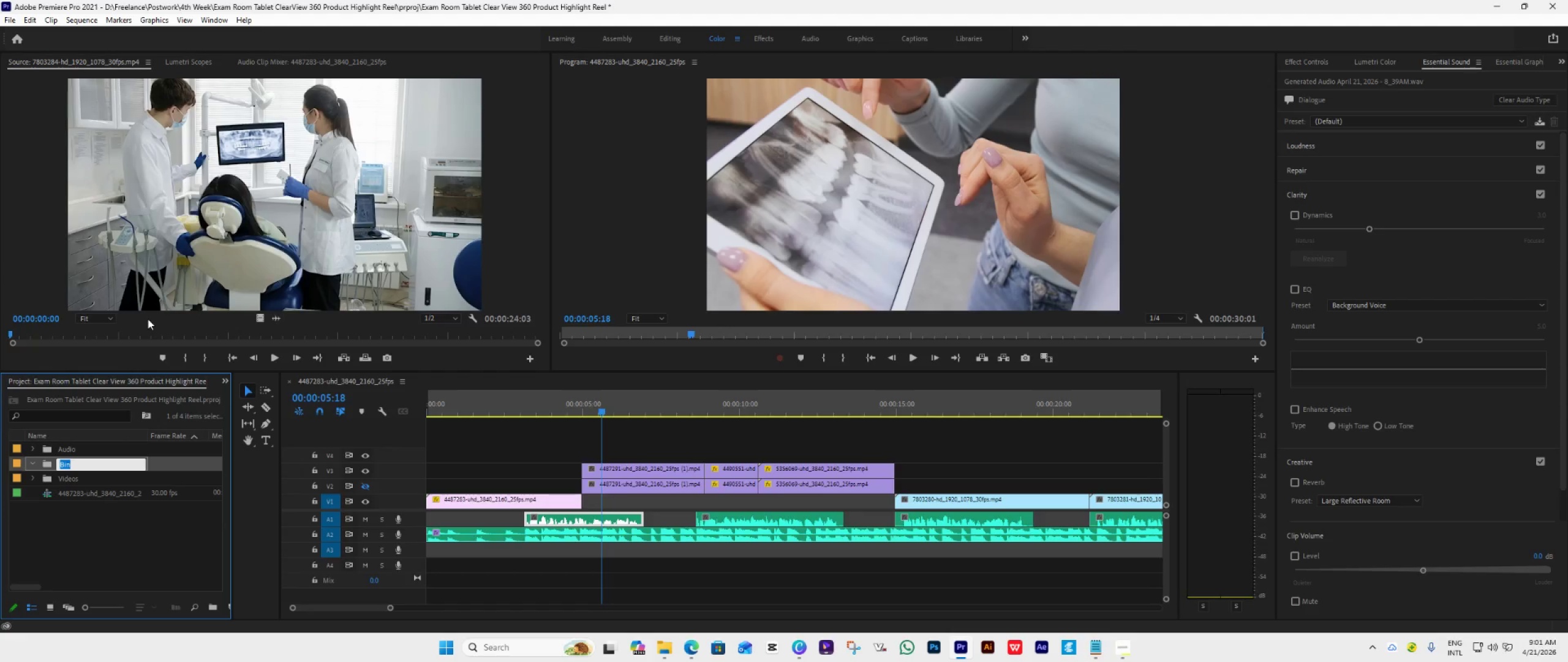 
type(Sequence)
 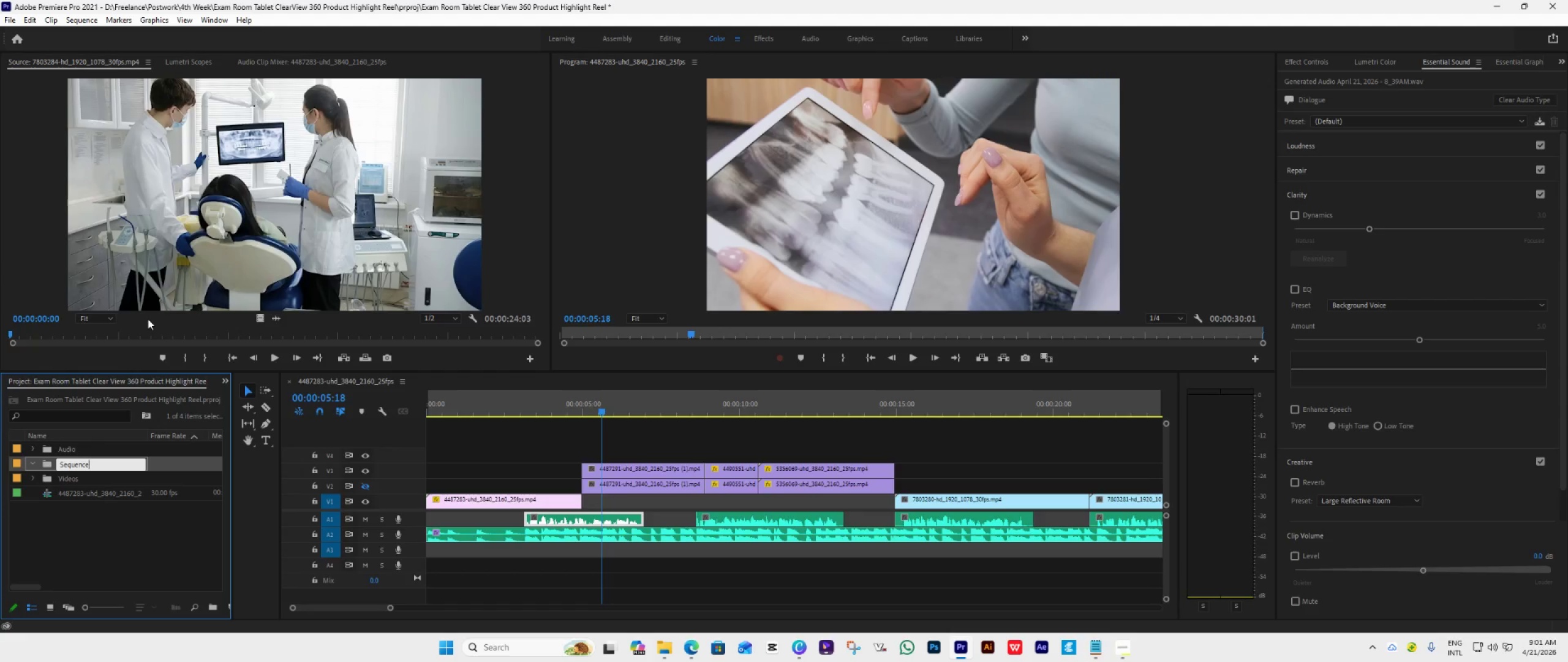 
key(Enter)
 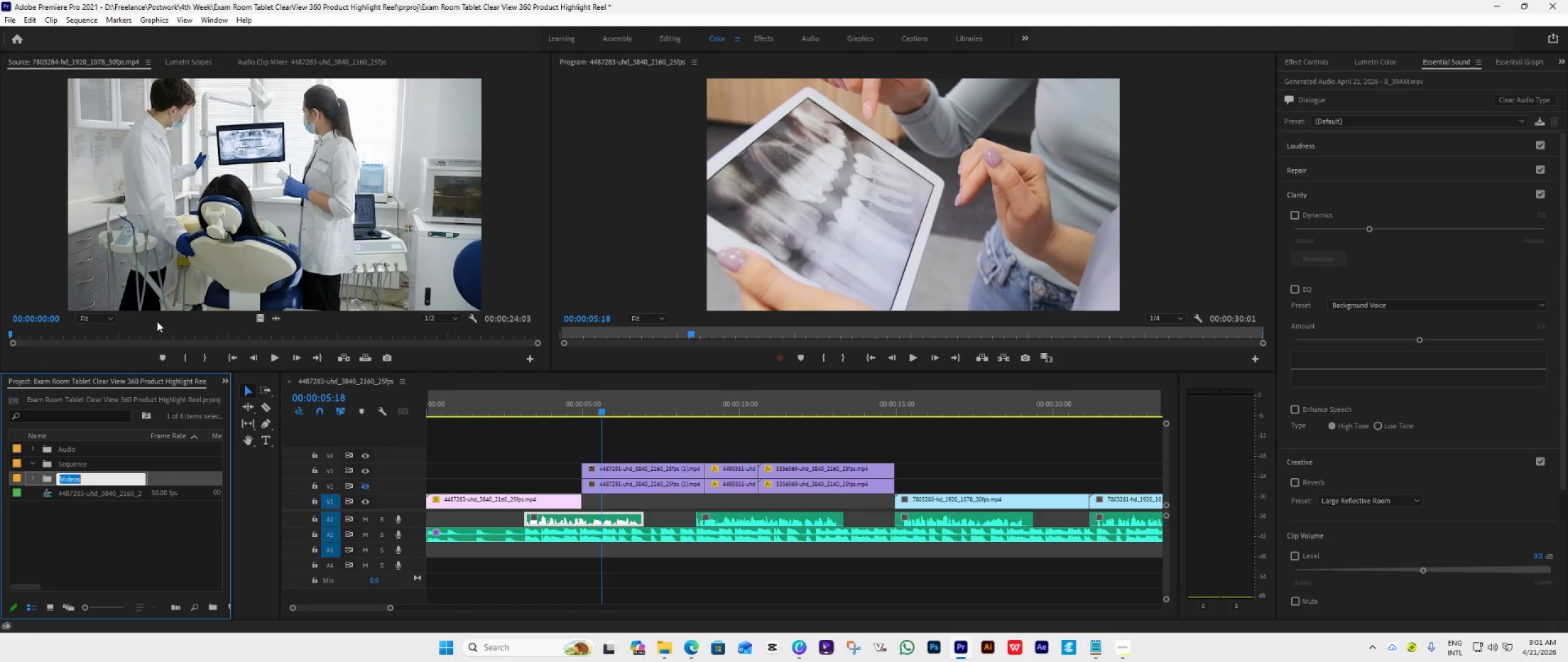 
scroll: coordinate [164, 329], scroll_direction: up, amount: 1.0
 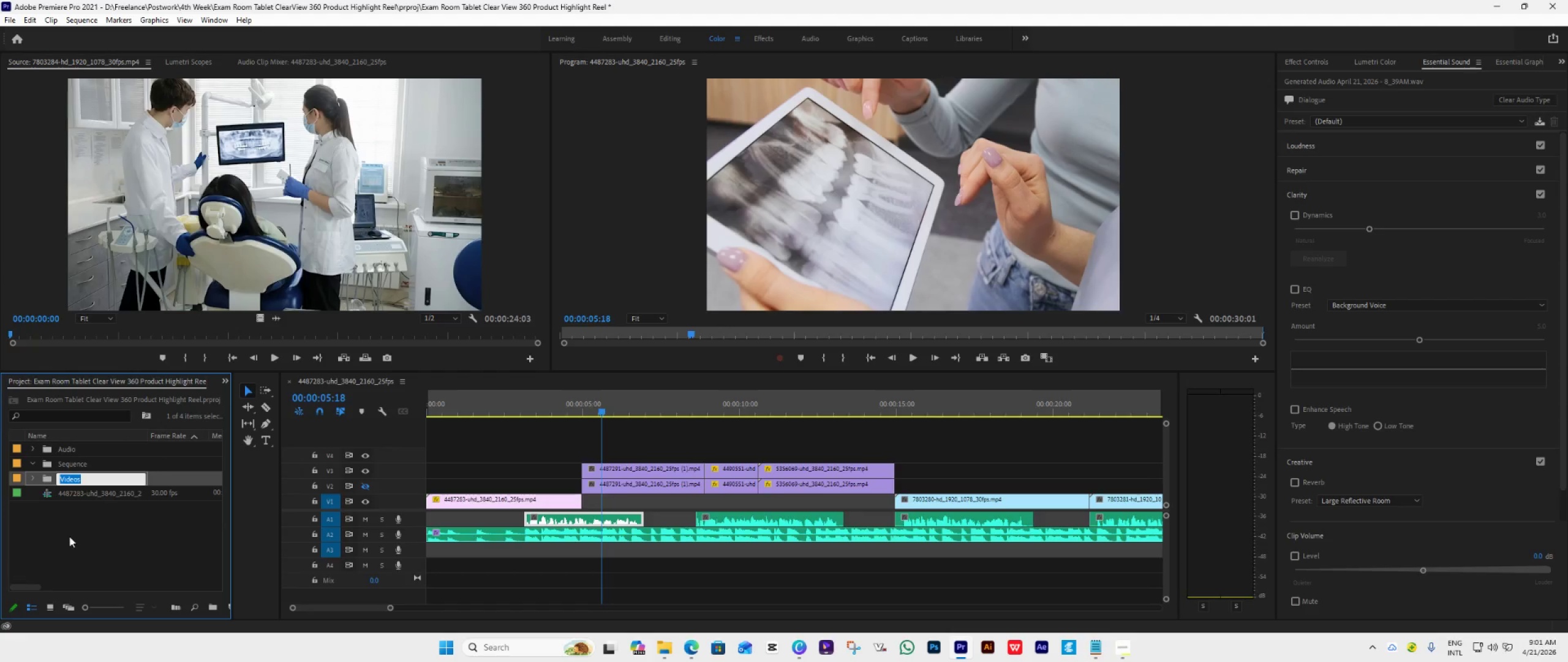 
left_click([70, 535])
 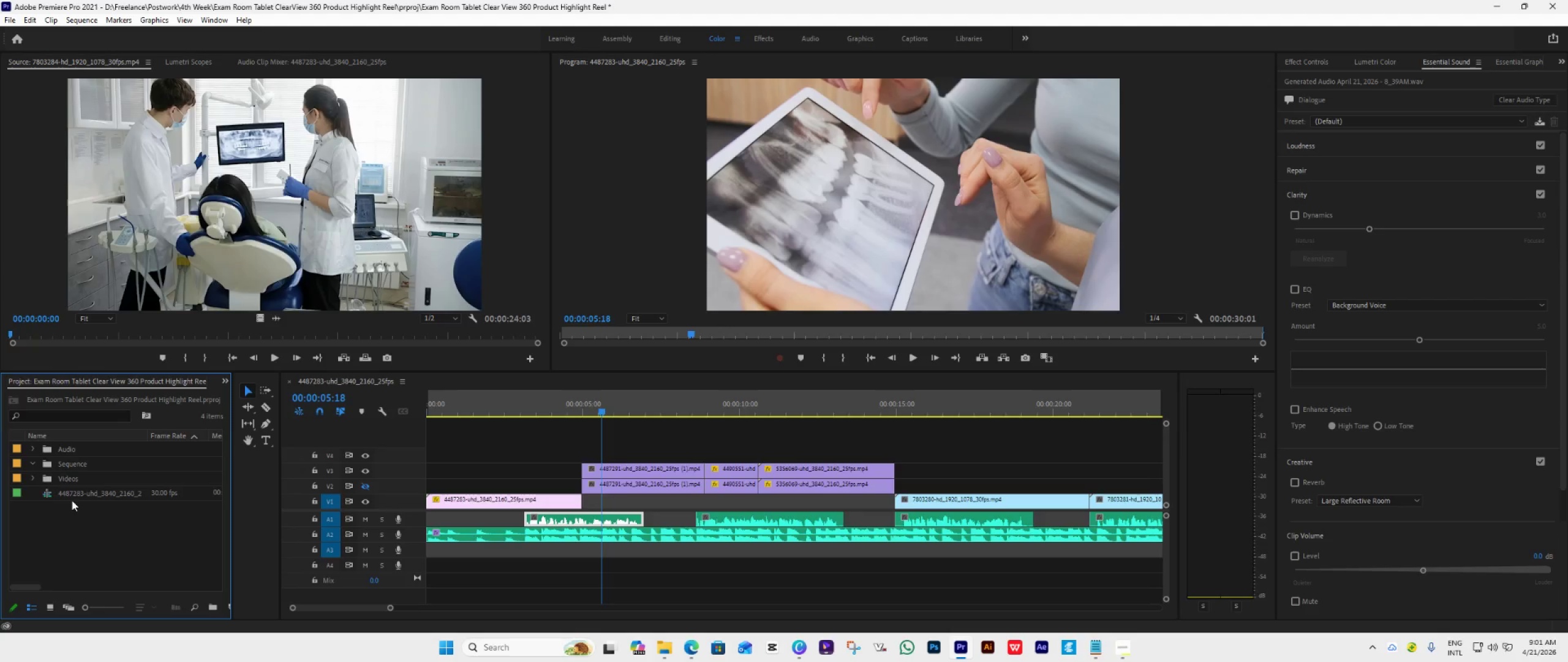 
left_click([75, 491])
 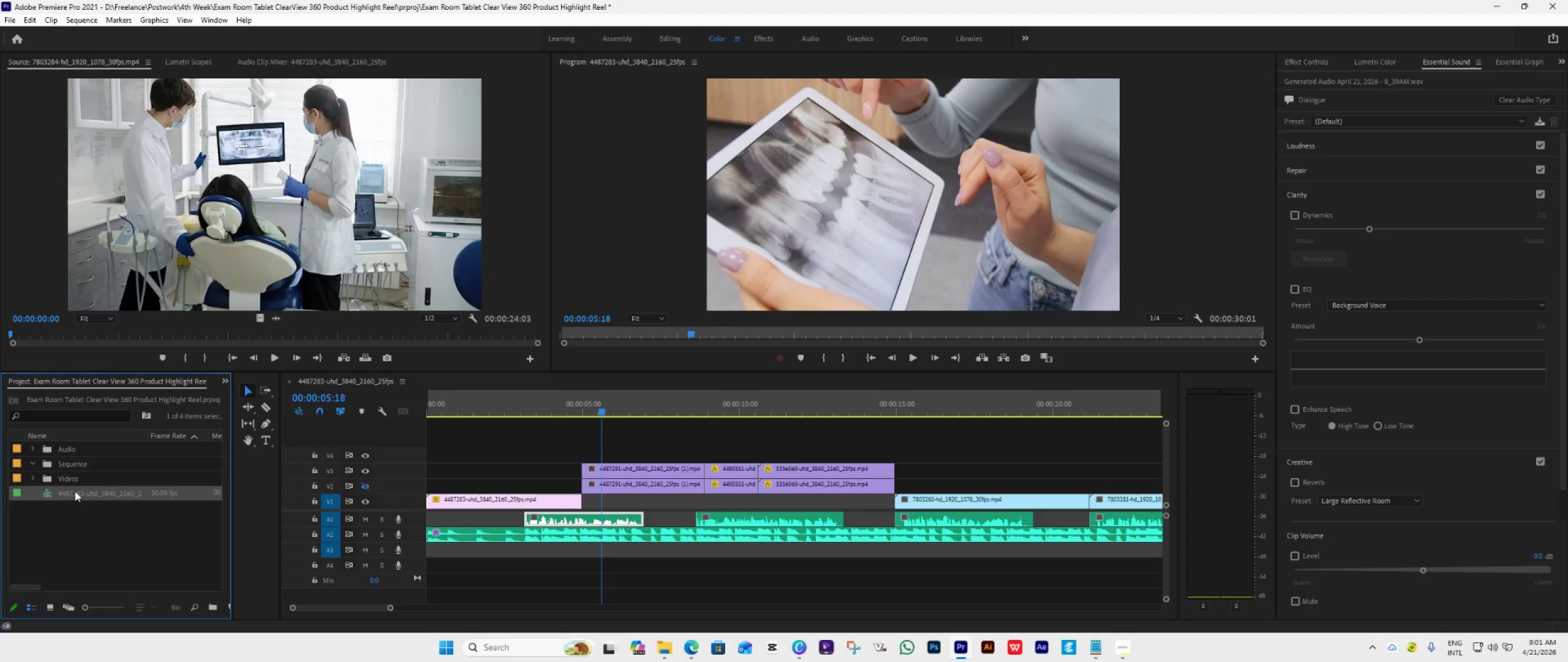 
left_click_drag(start_coordinate=[75, 491], to_coordinate=[74, 470])
 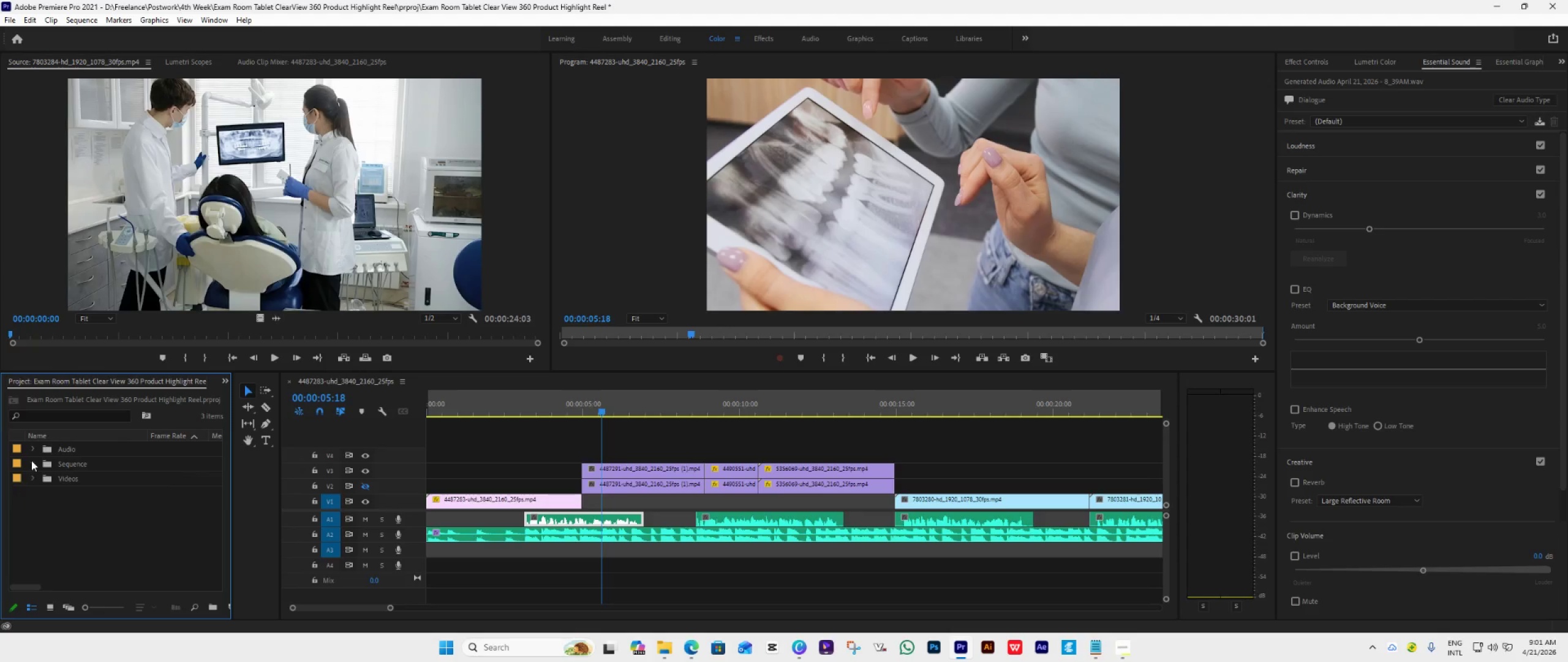 
double_click([44, 519])
 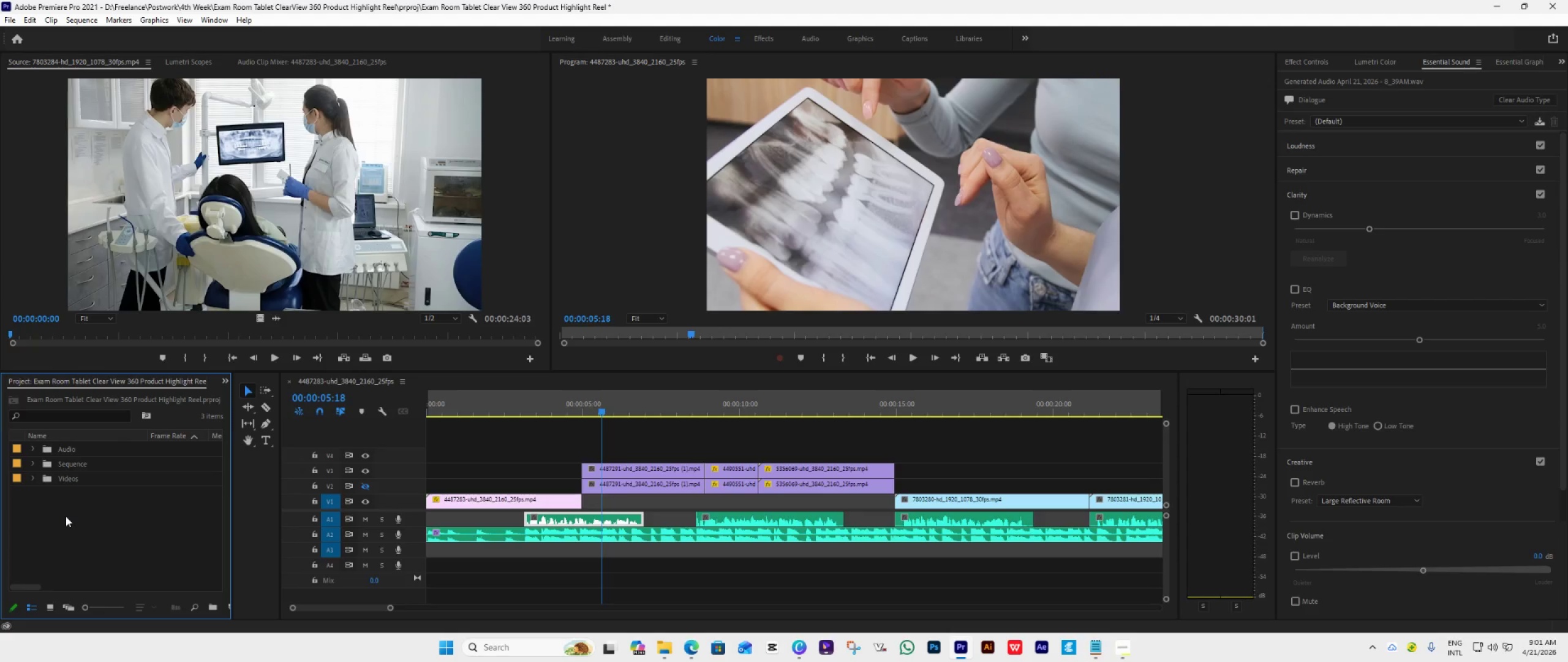 
double_click([73, 517])
 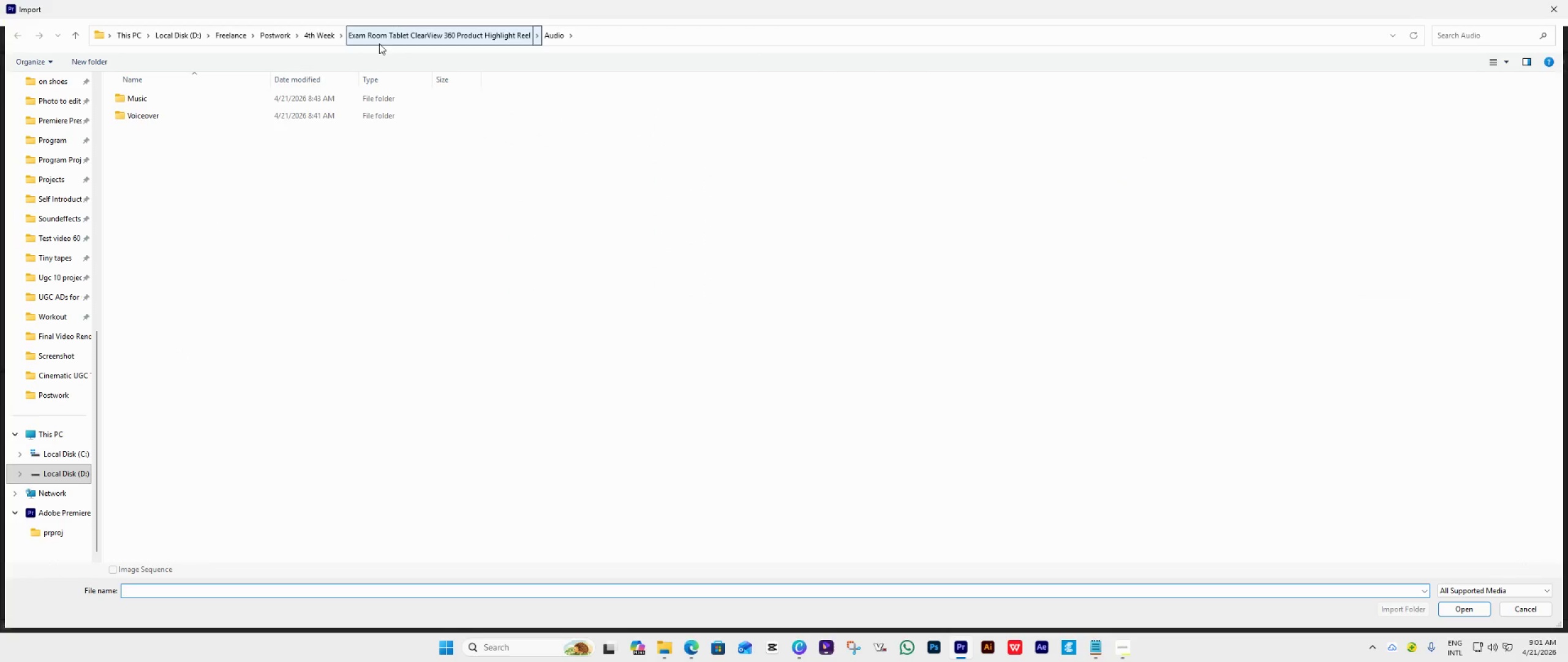 
scroll: coordinate [74, 151], scroll_direction: up, amount: 14.0
 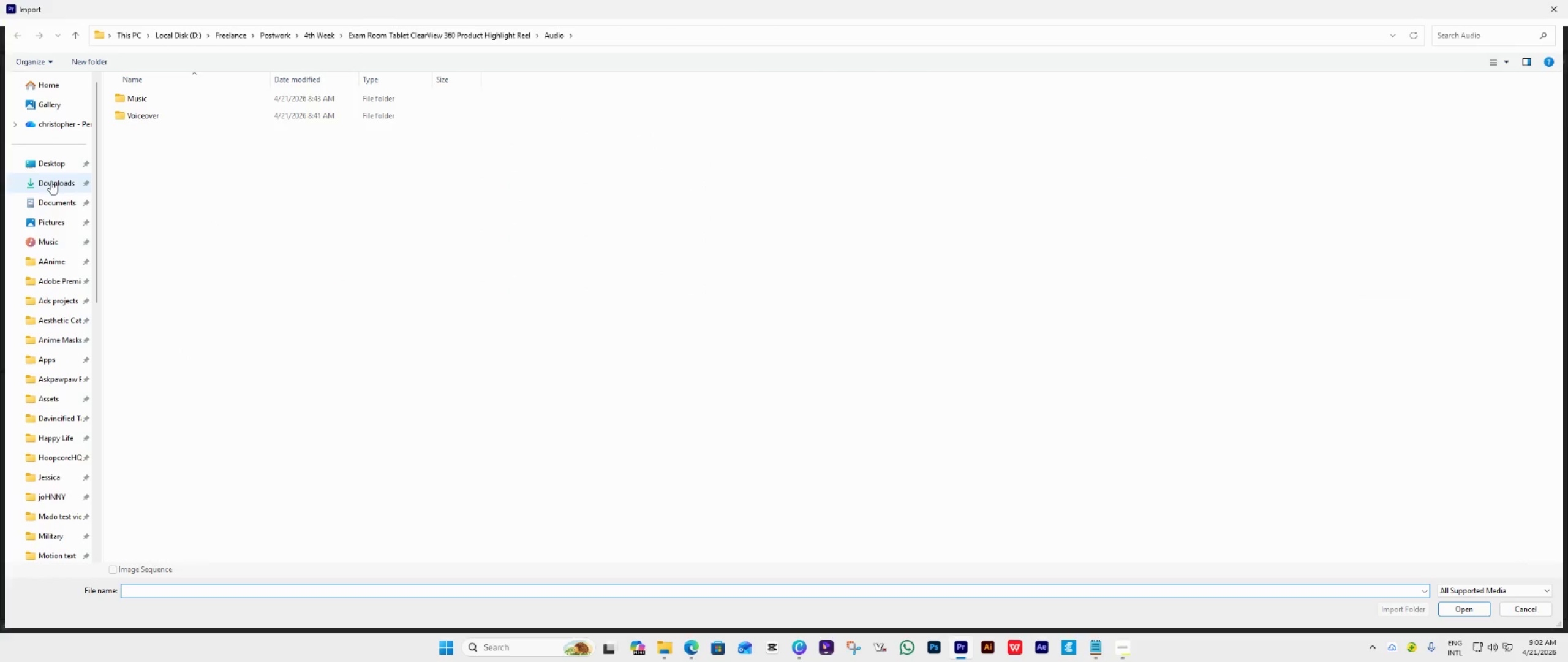 
left_click([51, 181])
 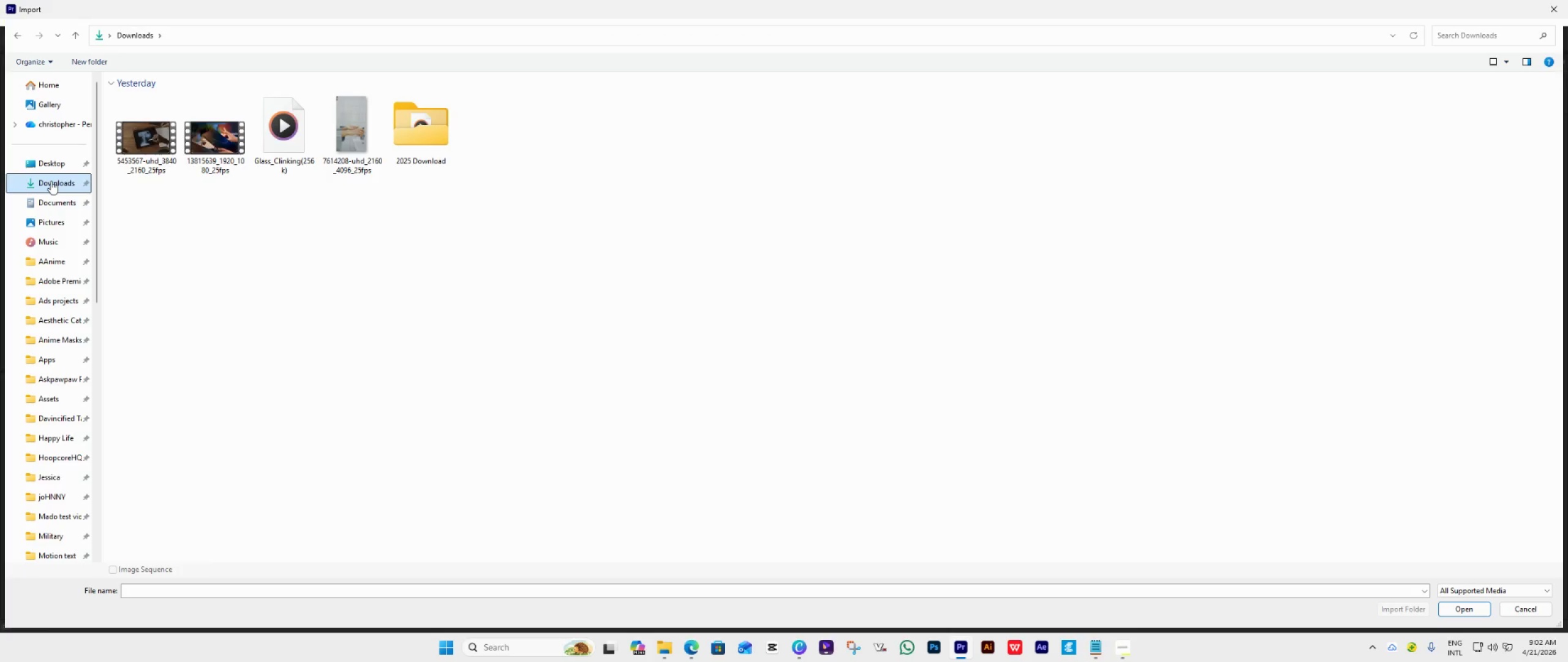 
mouse_move([161, 158])
 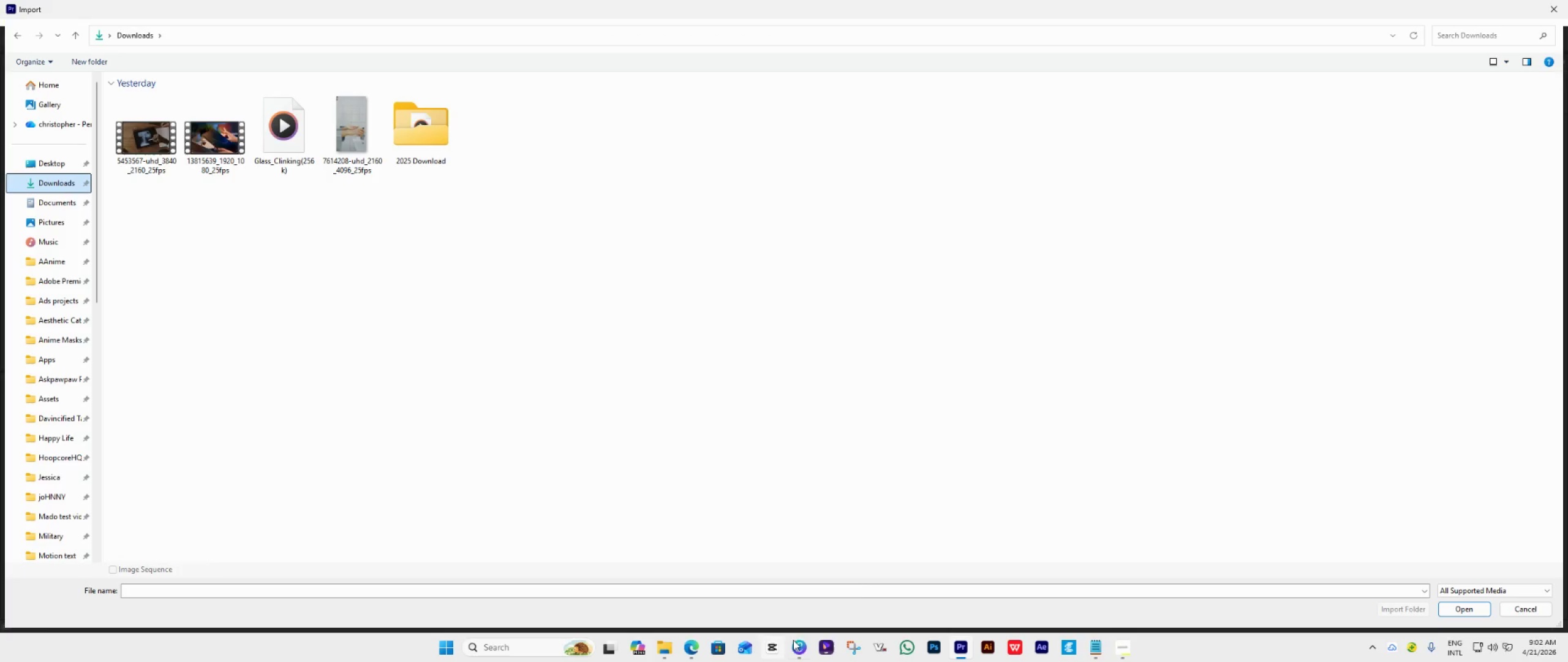 
left_click([804, 650])
 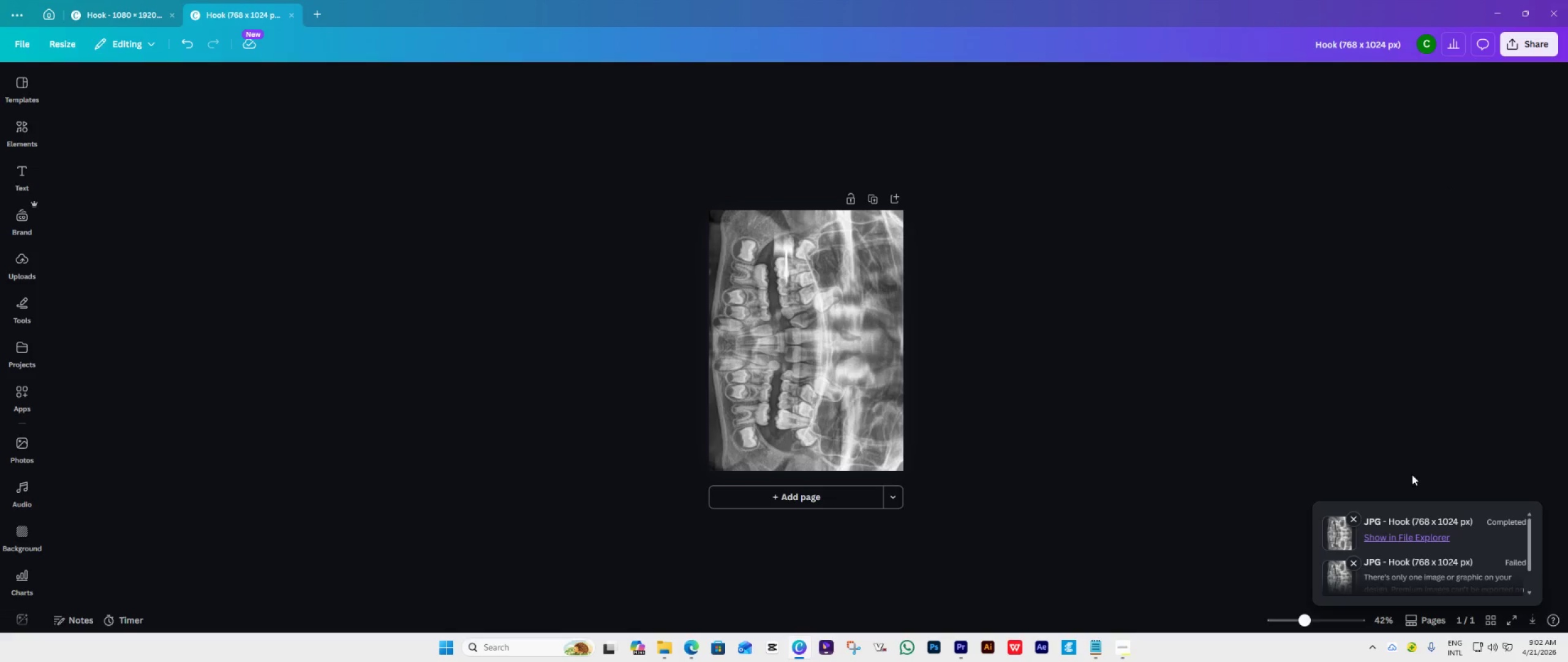 
left_click([1412, 541])
 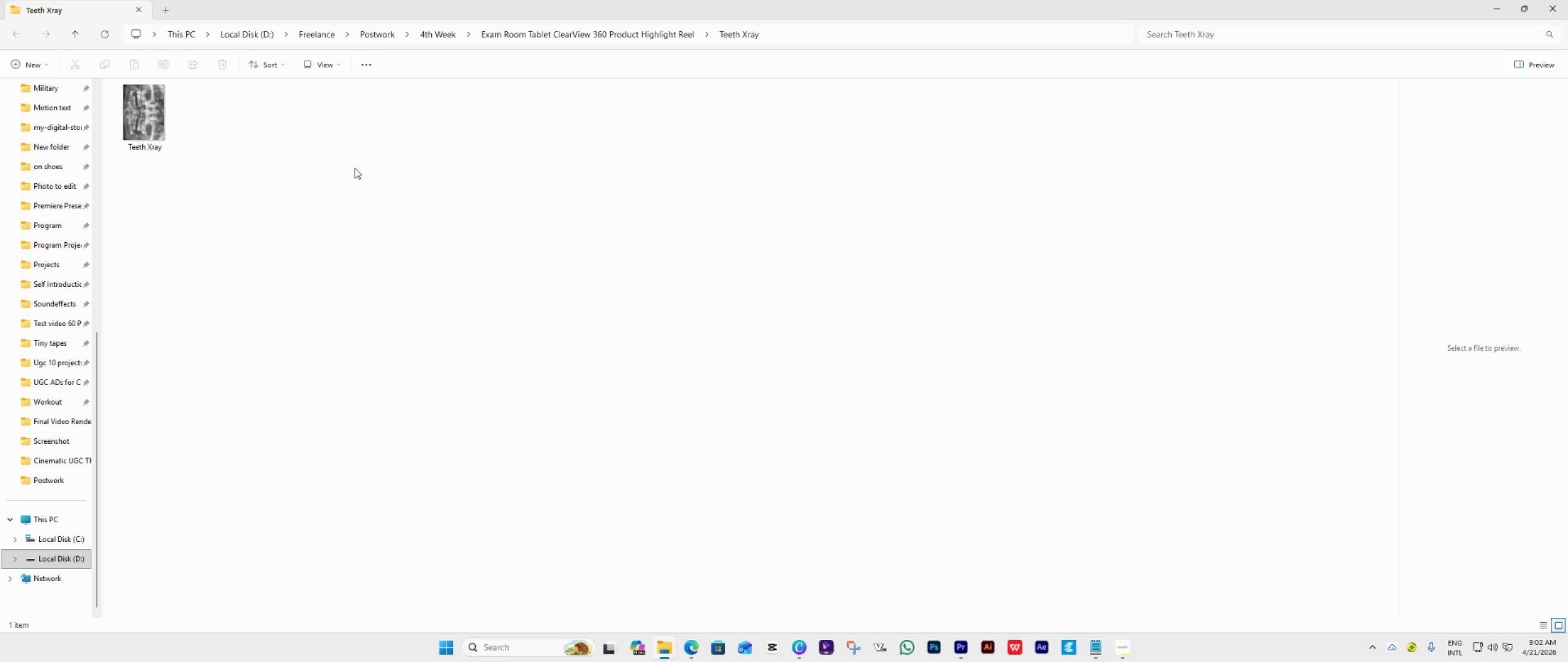 
wait(10.95)
 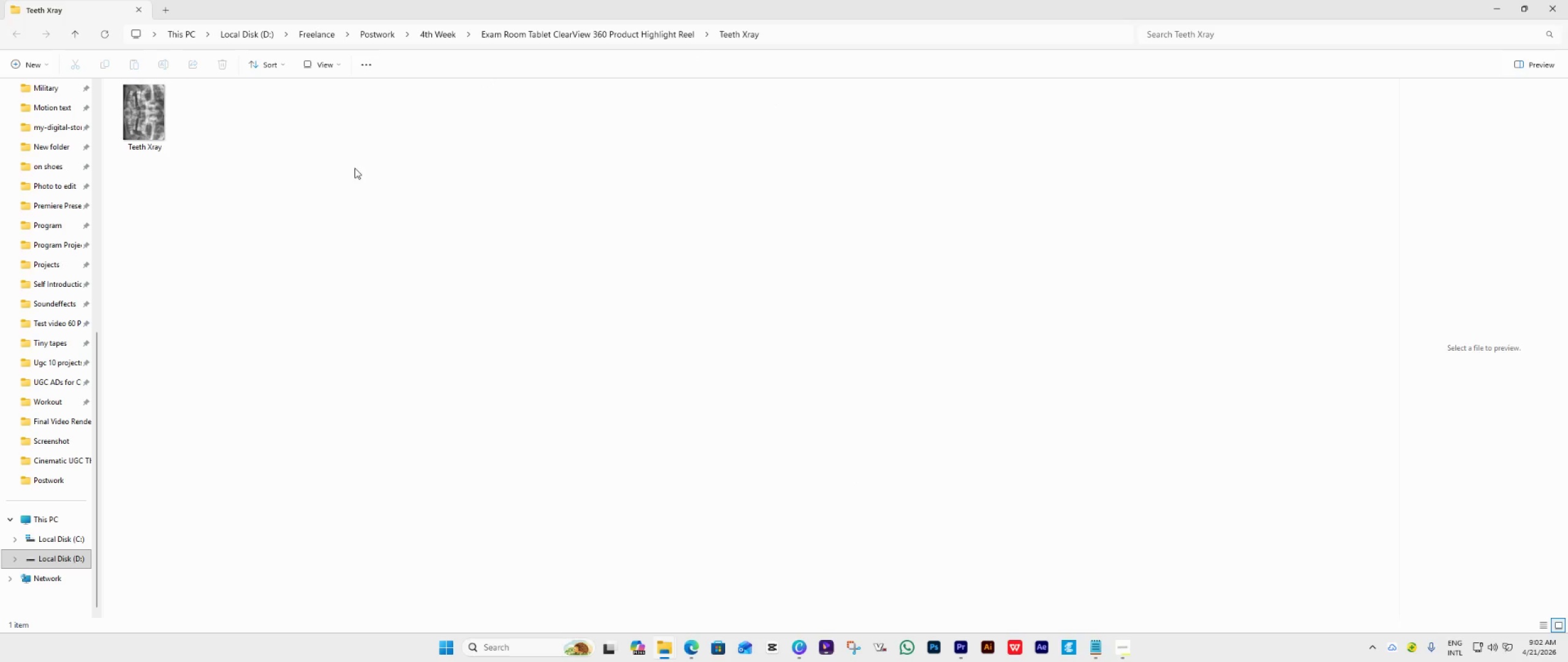 
left_click([960, 647])
 